 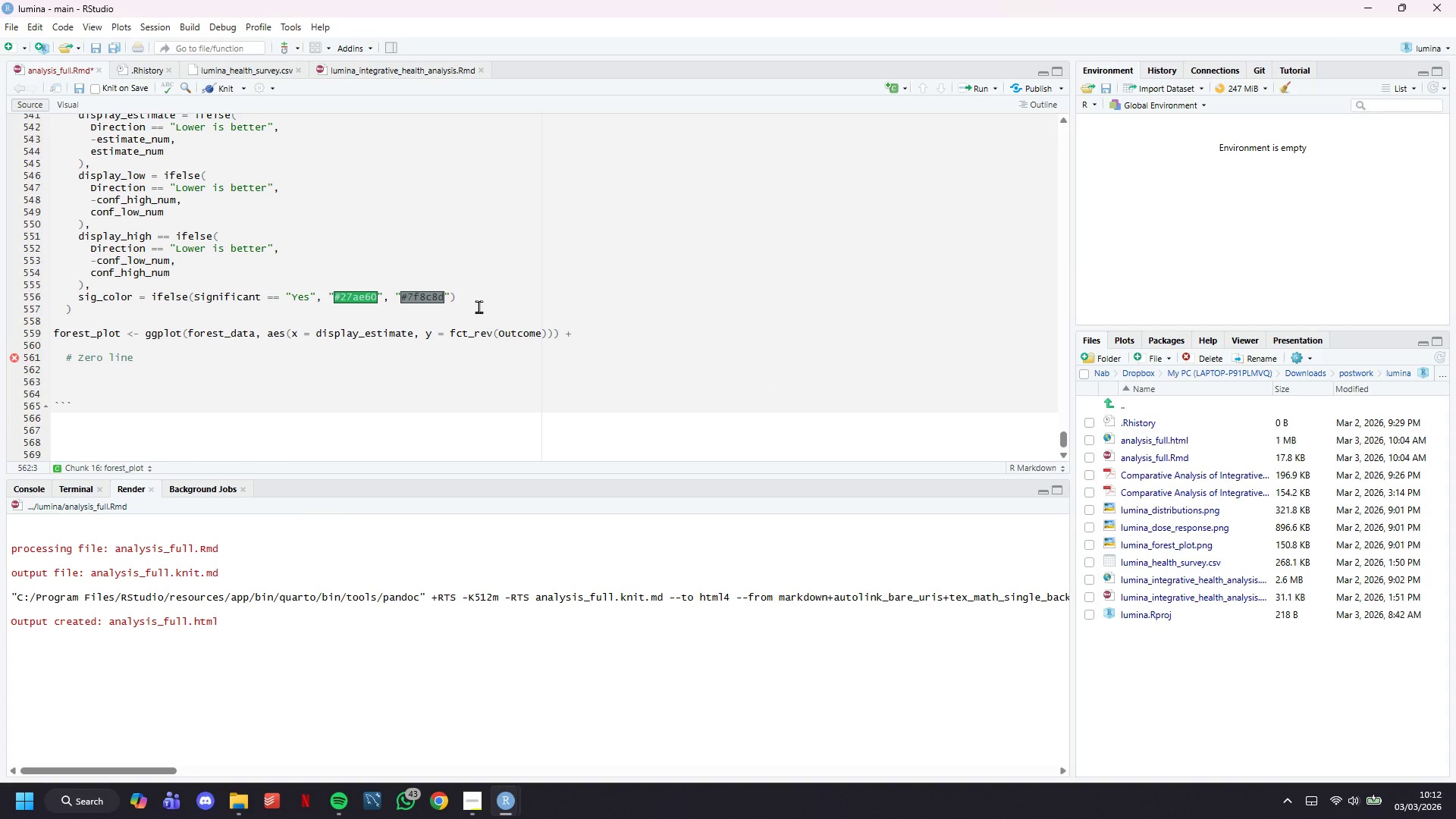 
type(geom_vline(xintercept = 0, linetype = "dashed)
 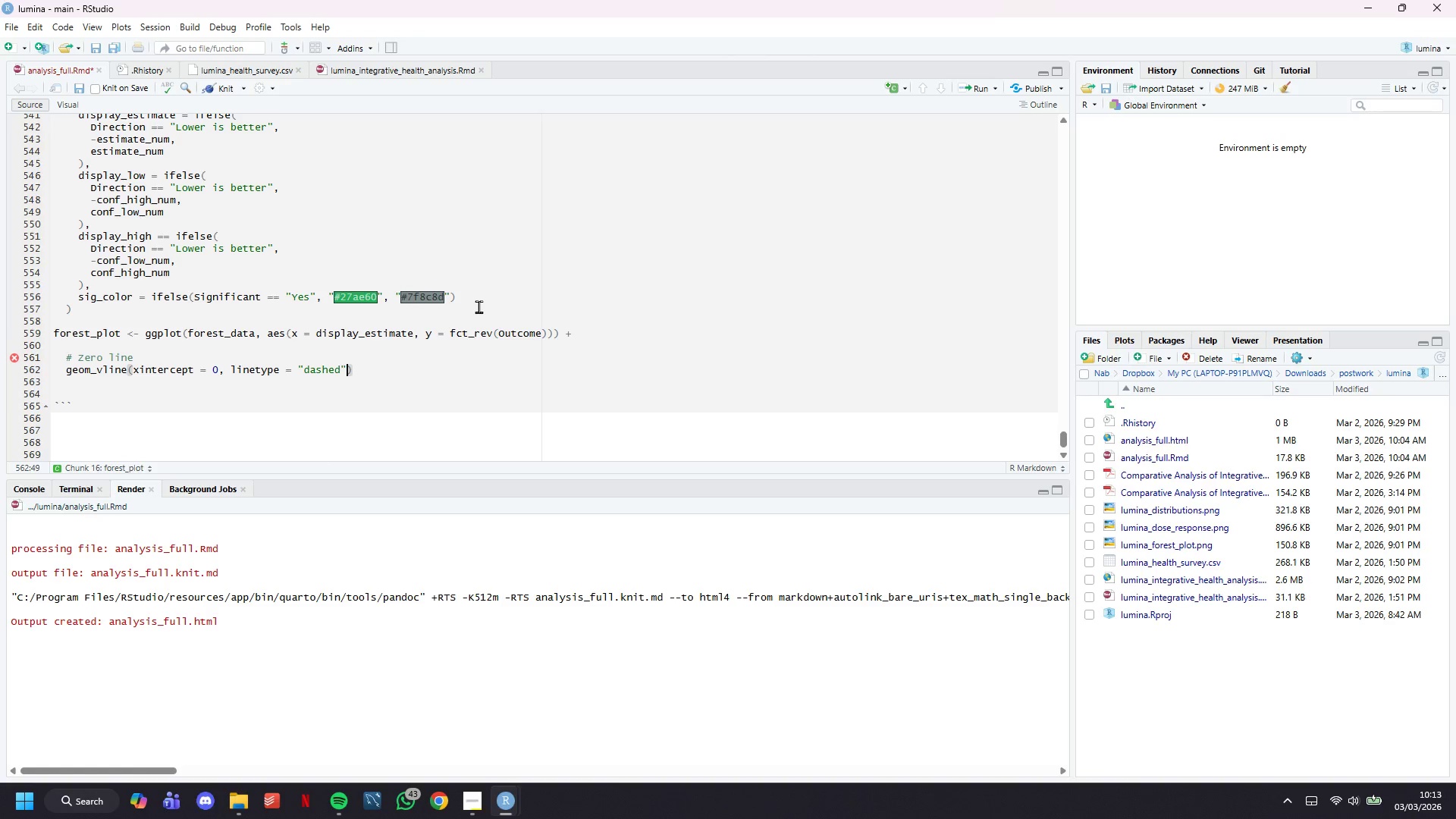 
 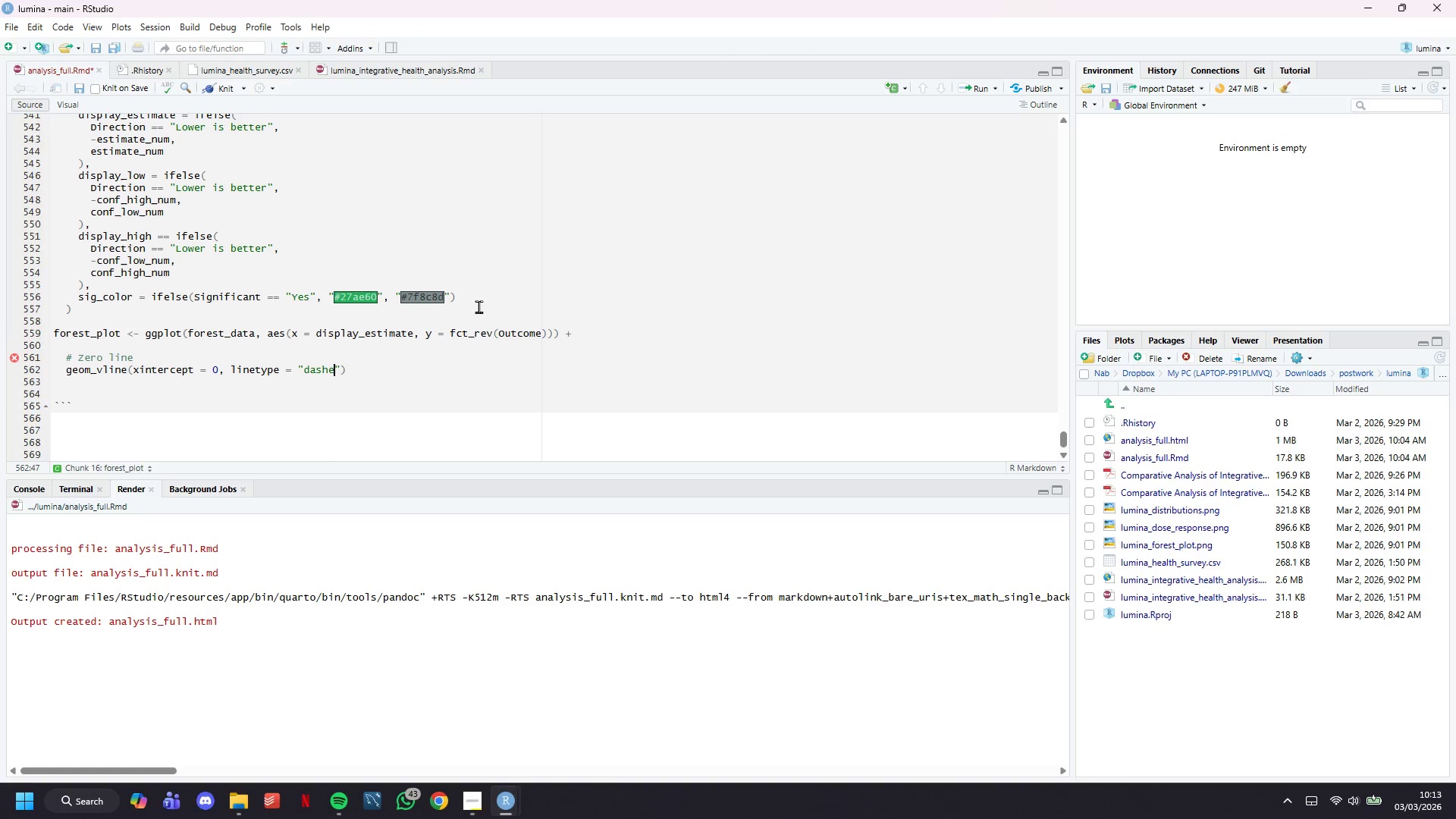 
key(ArrowRight)
 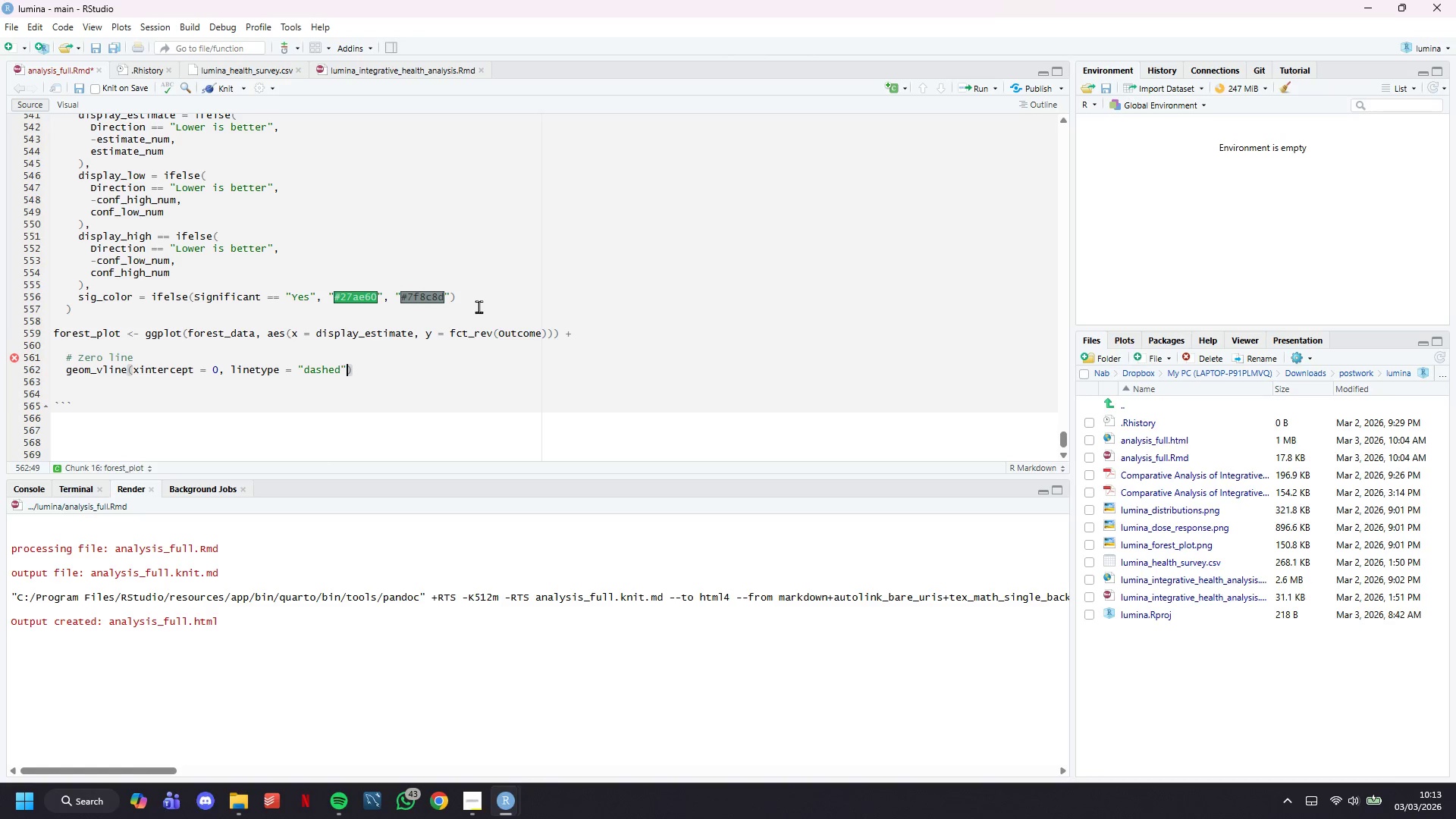 
type(, color = "#2c3e50)
 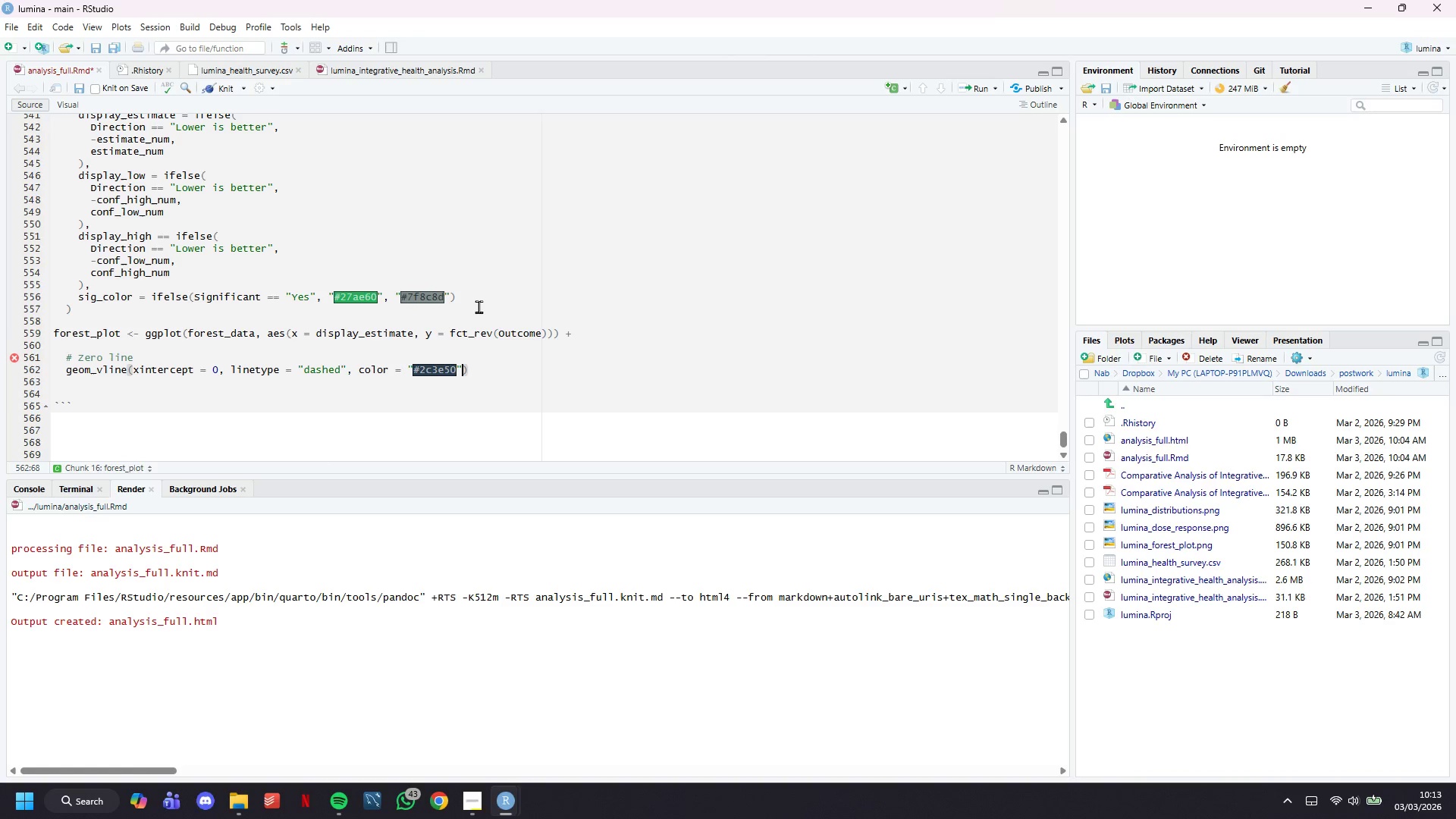 
 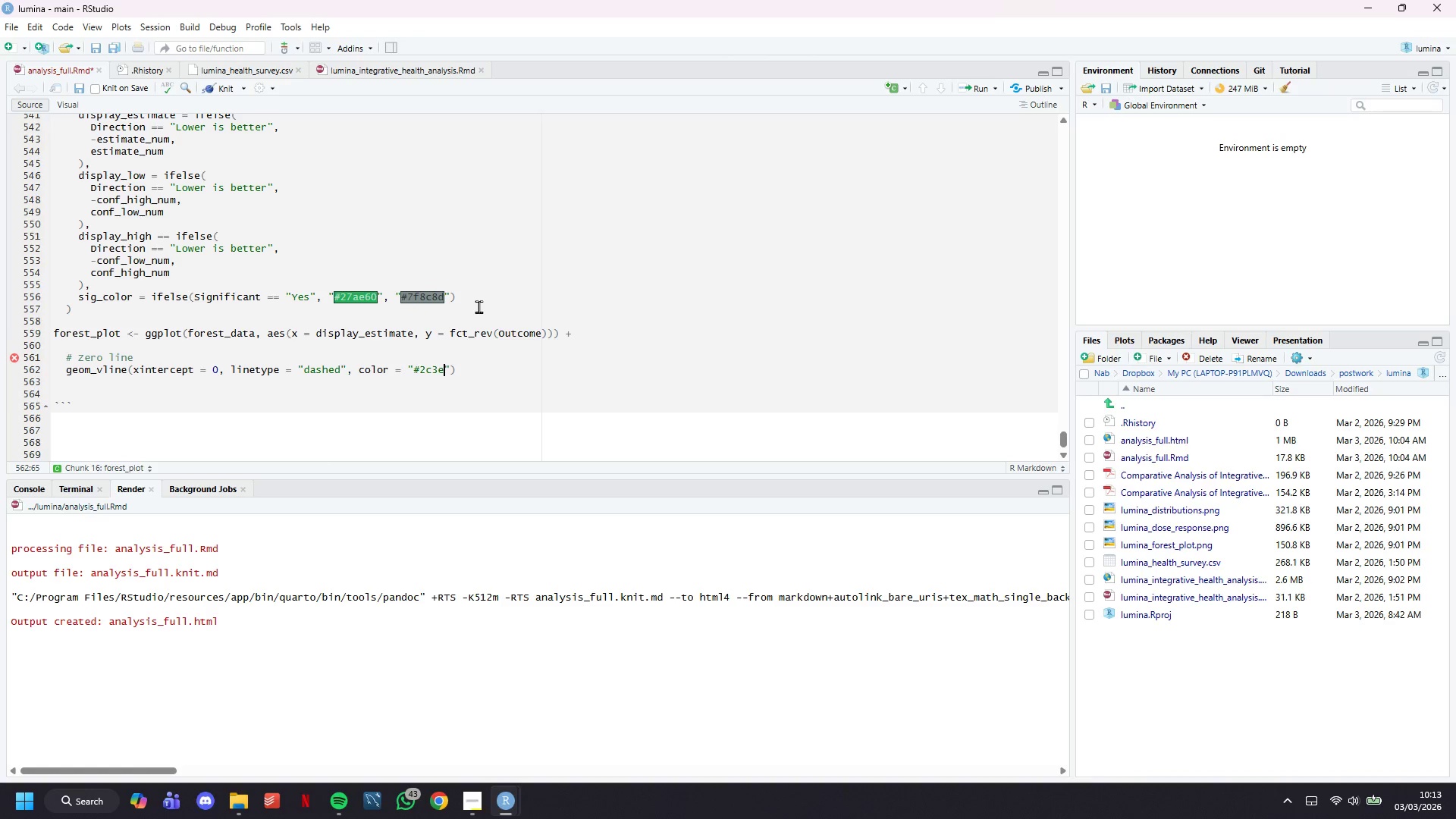 
key(ArrowRight)
 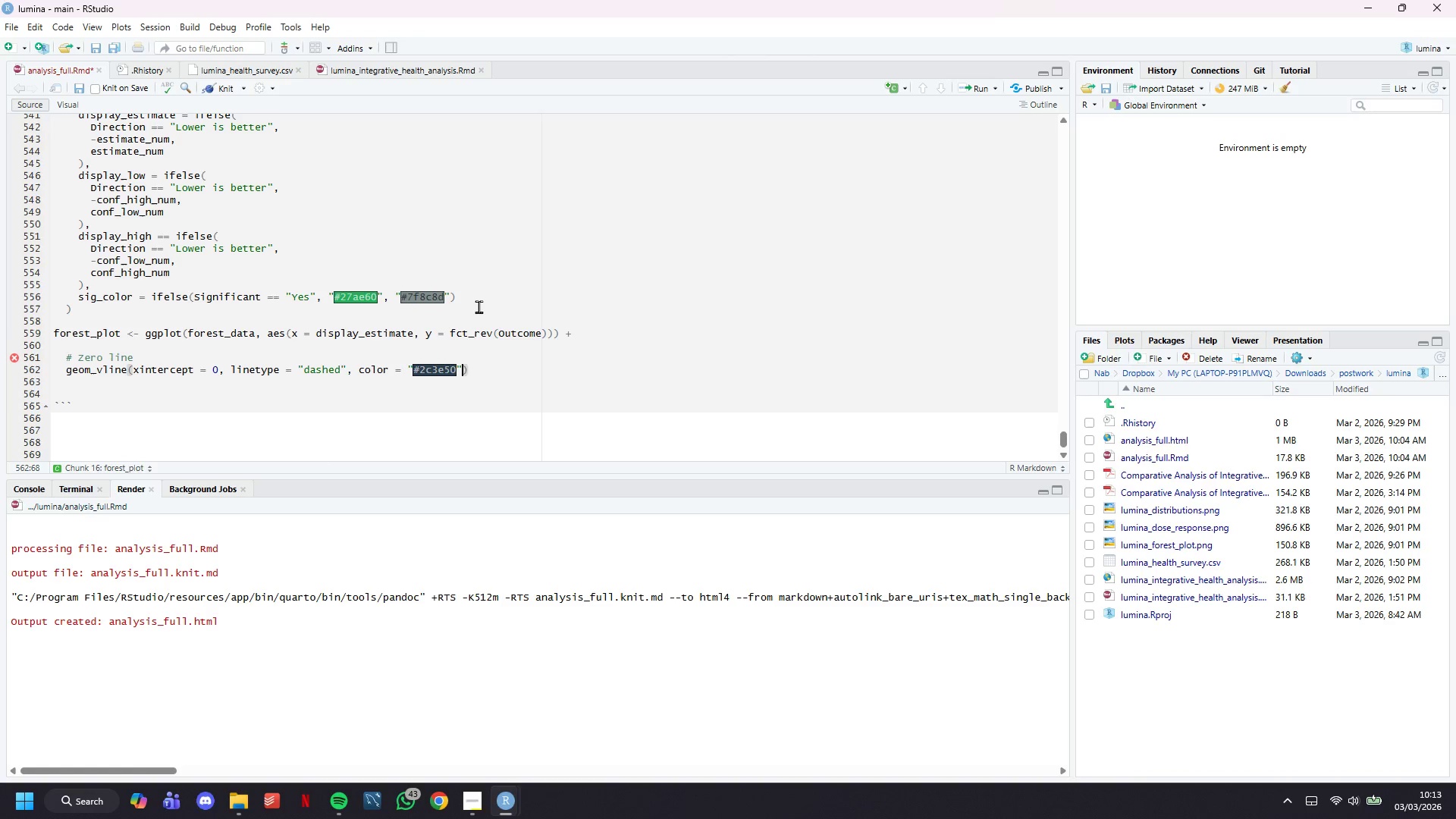 
key(Comma)
 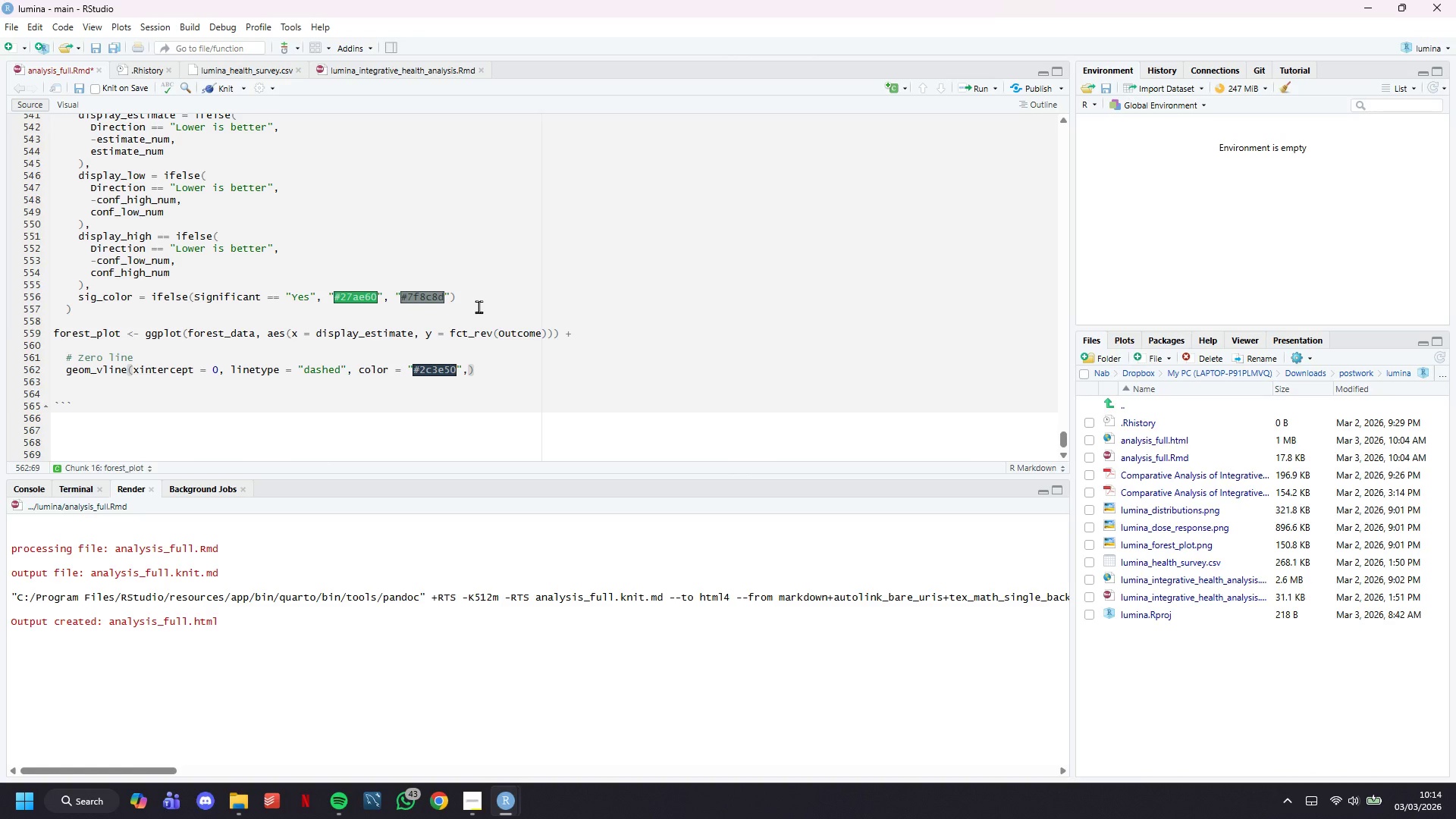 
wait(85.88)
 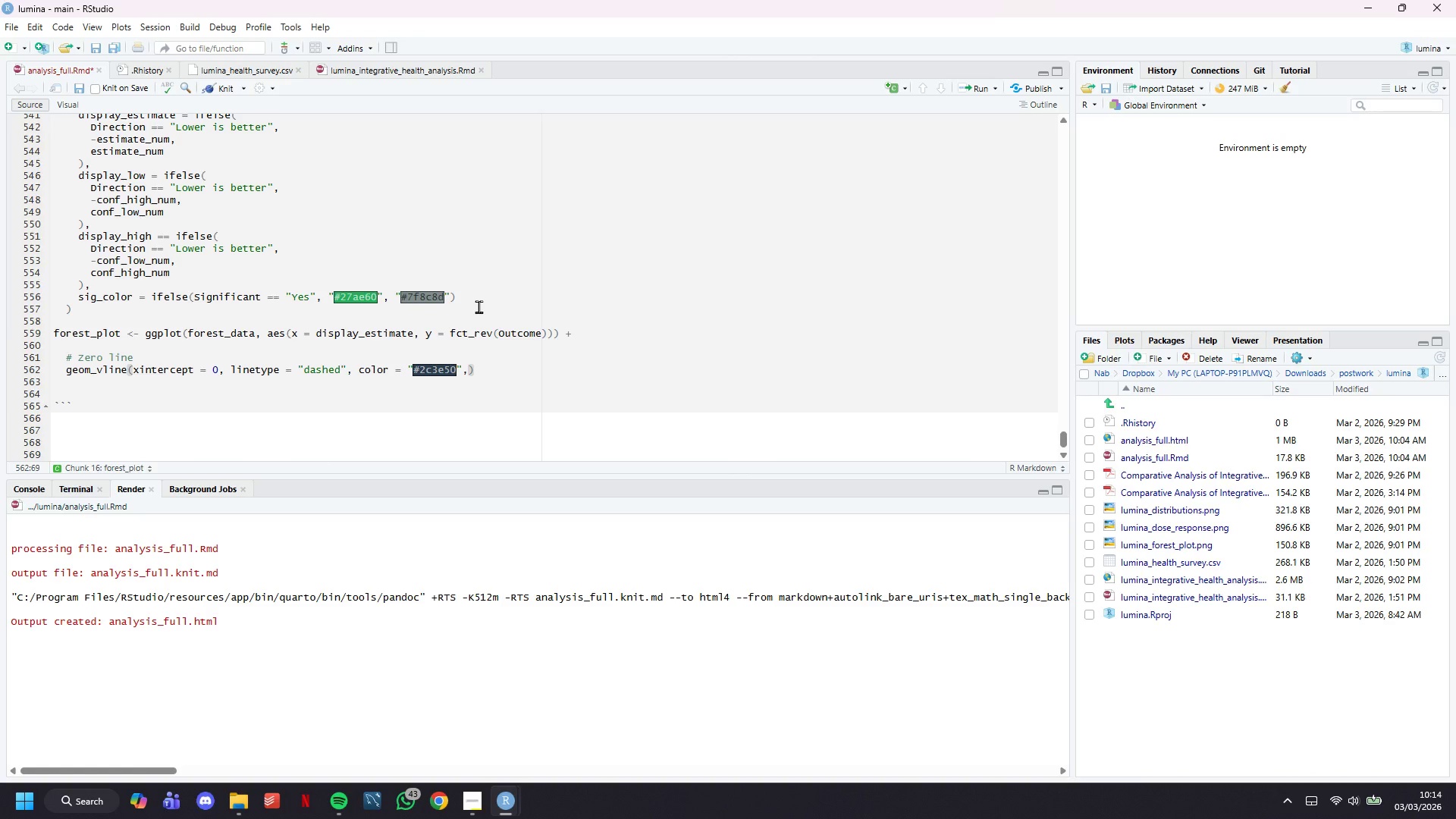 
key(Space)
 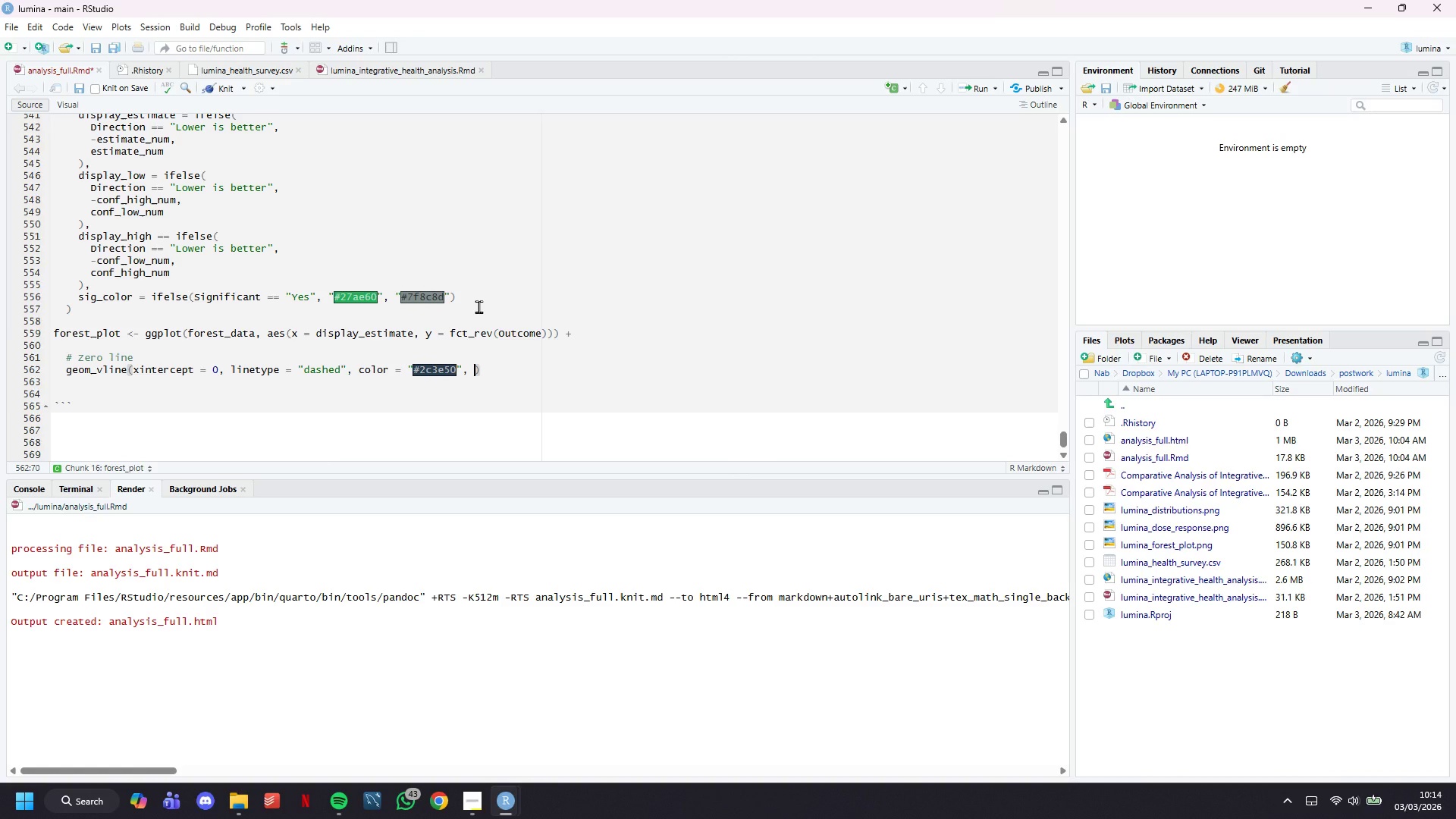 
key(Shift+Quote)
 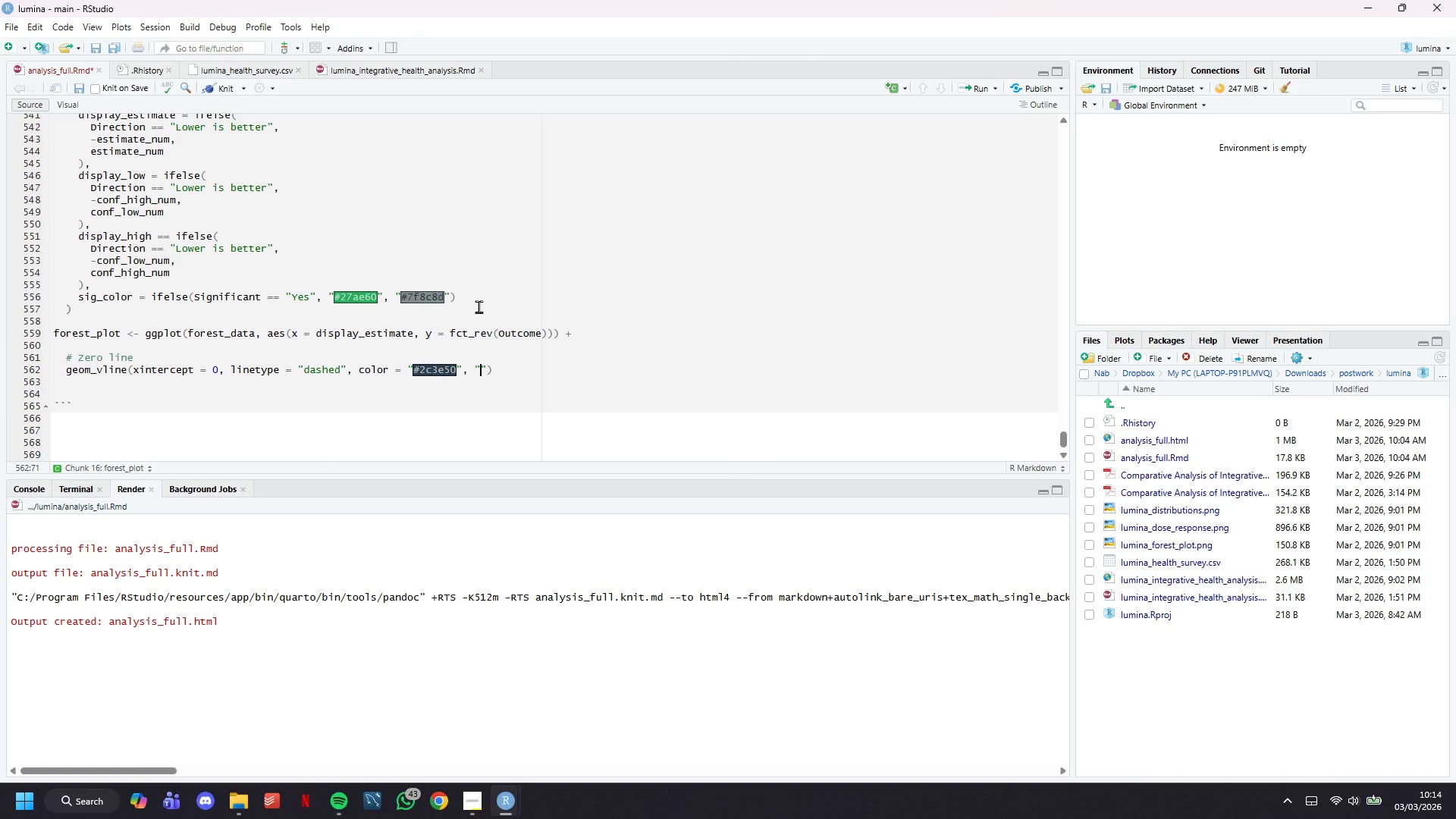 
key(Shift+3)
 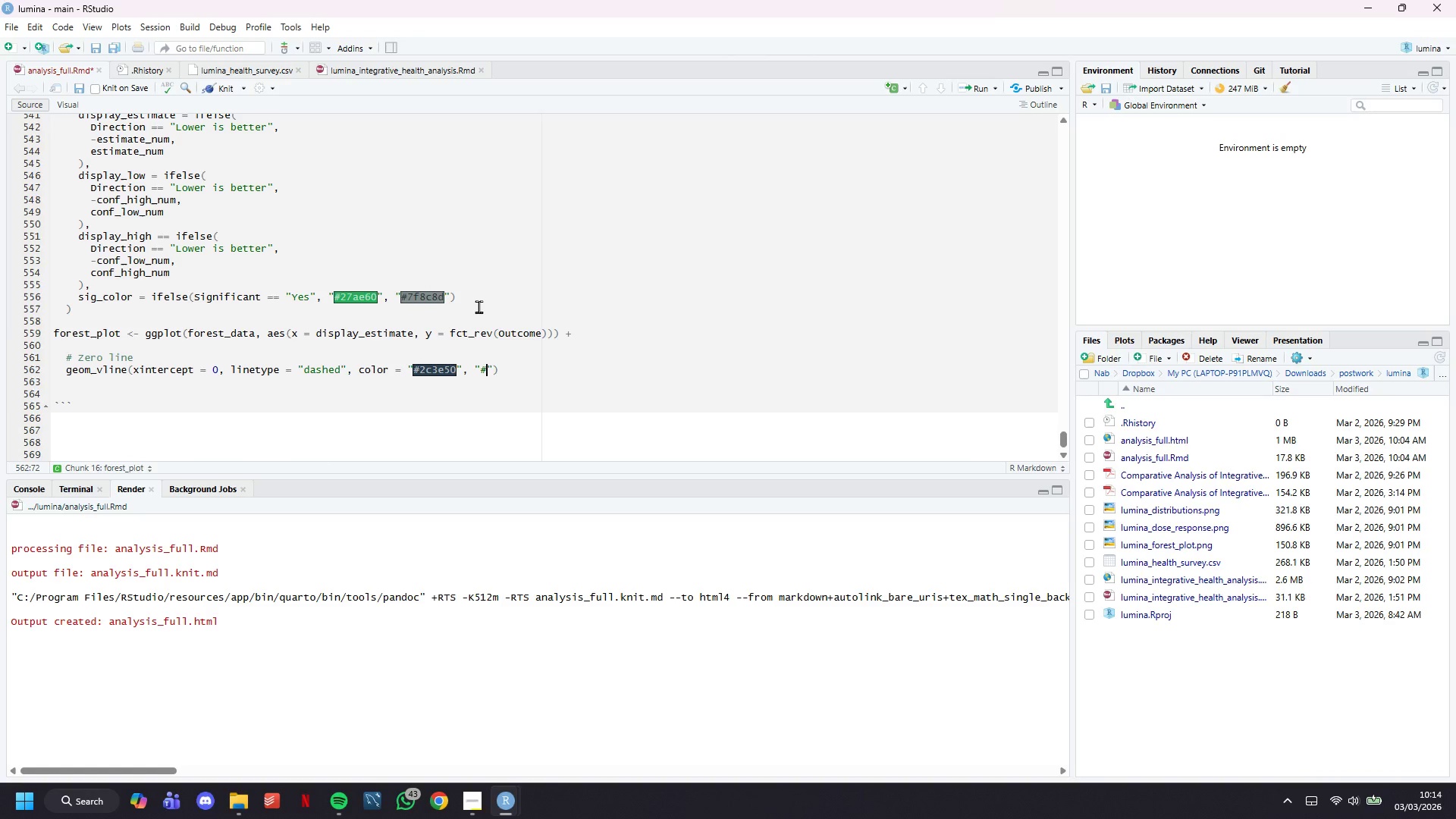 
wait(5.3)
 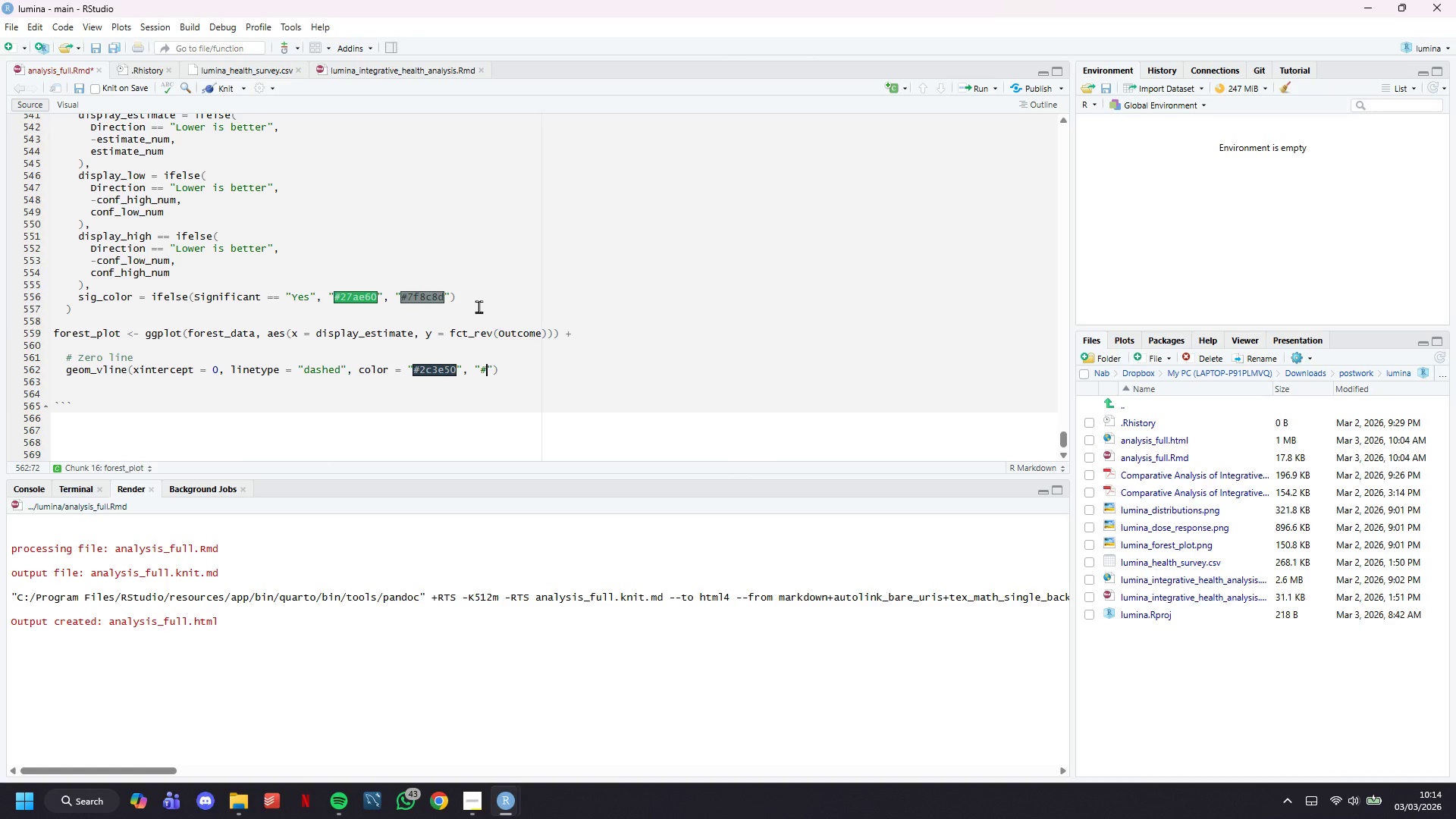 
key(Backspace)
key(Backspace)
type(linewidth=0.8)
 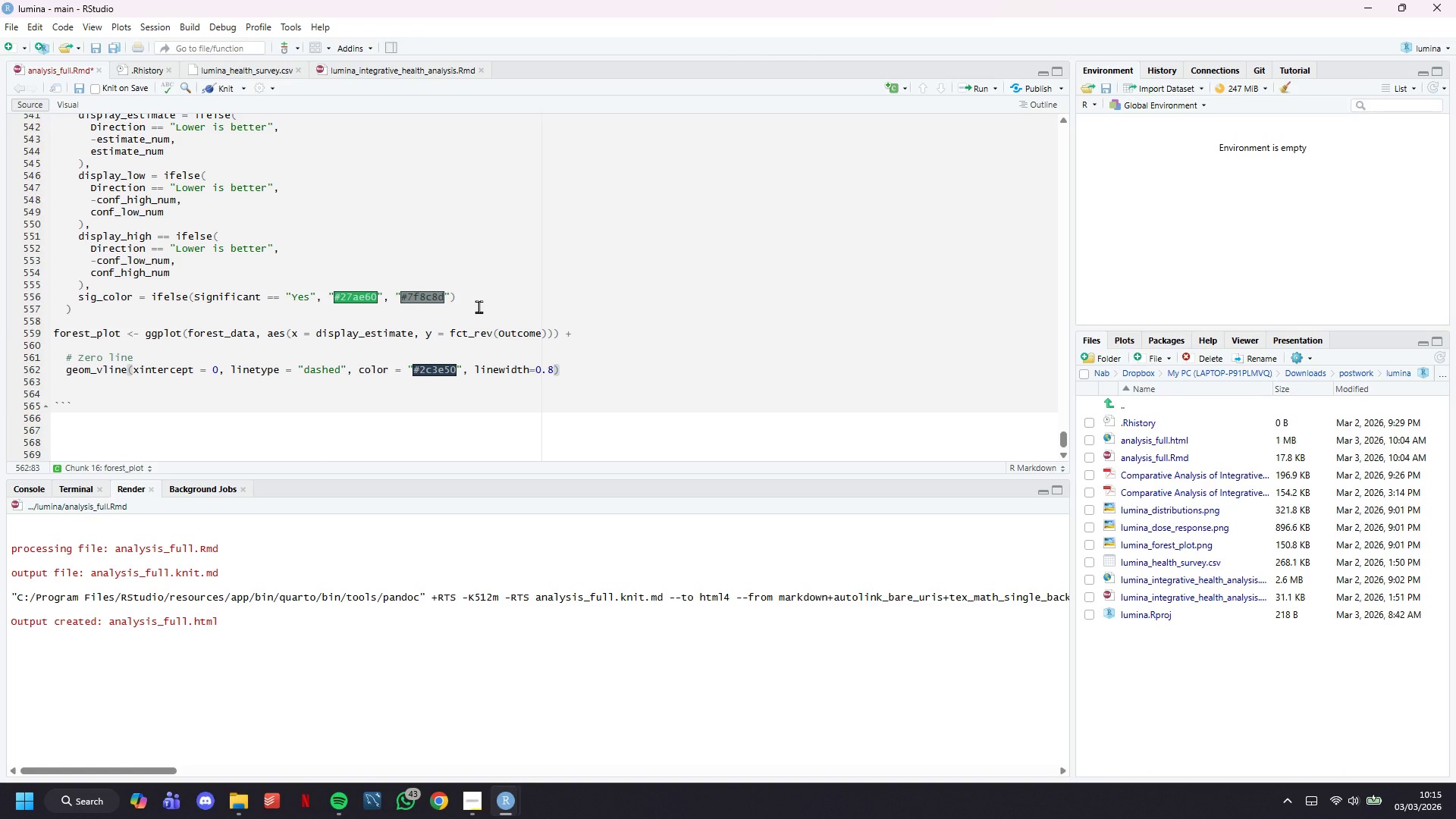 
key(ArrowRight)
 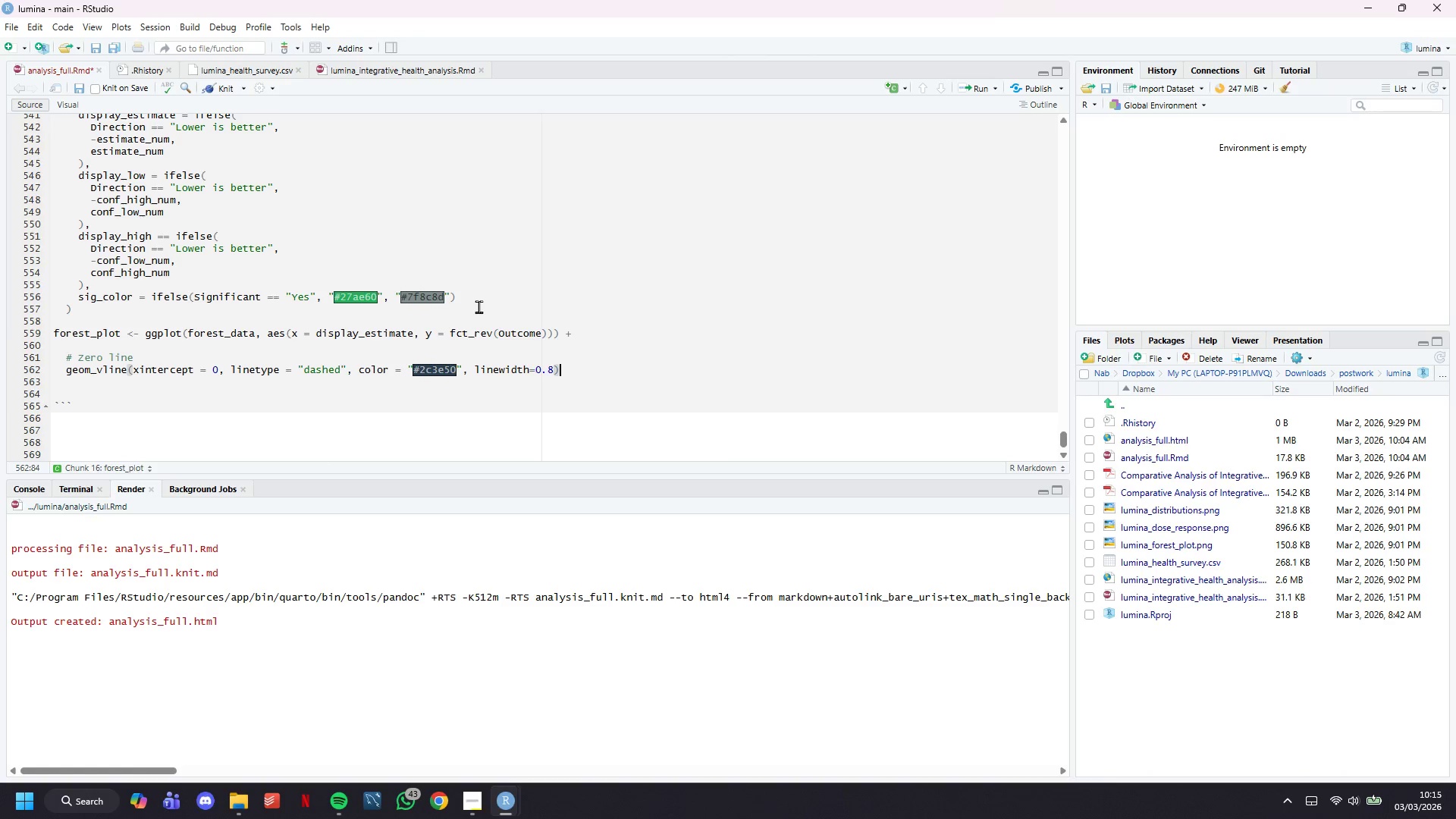 
key(Space)
 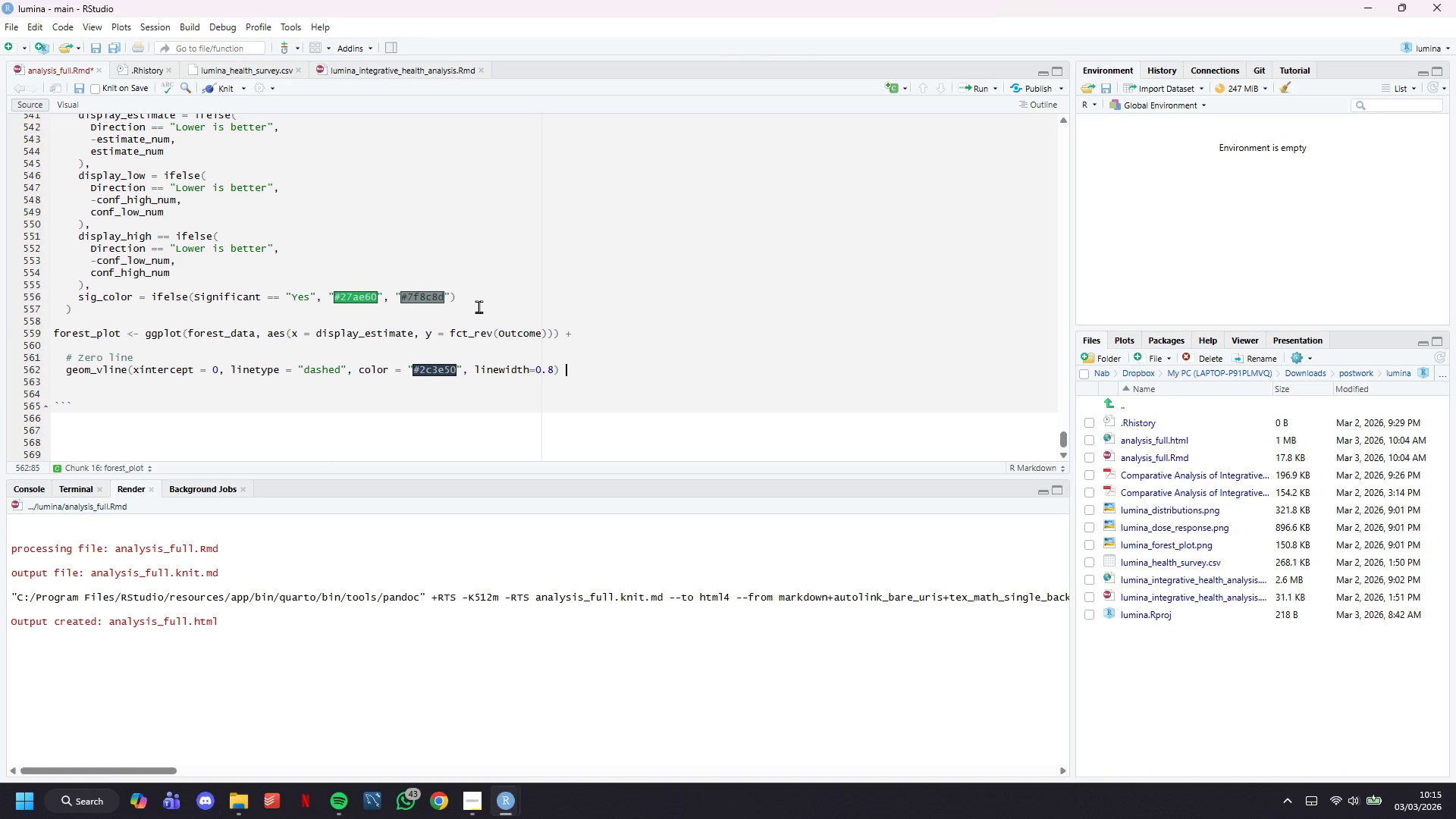 
key(Shift+Equal)
 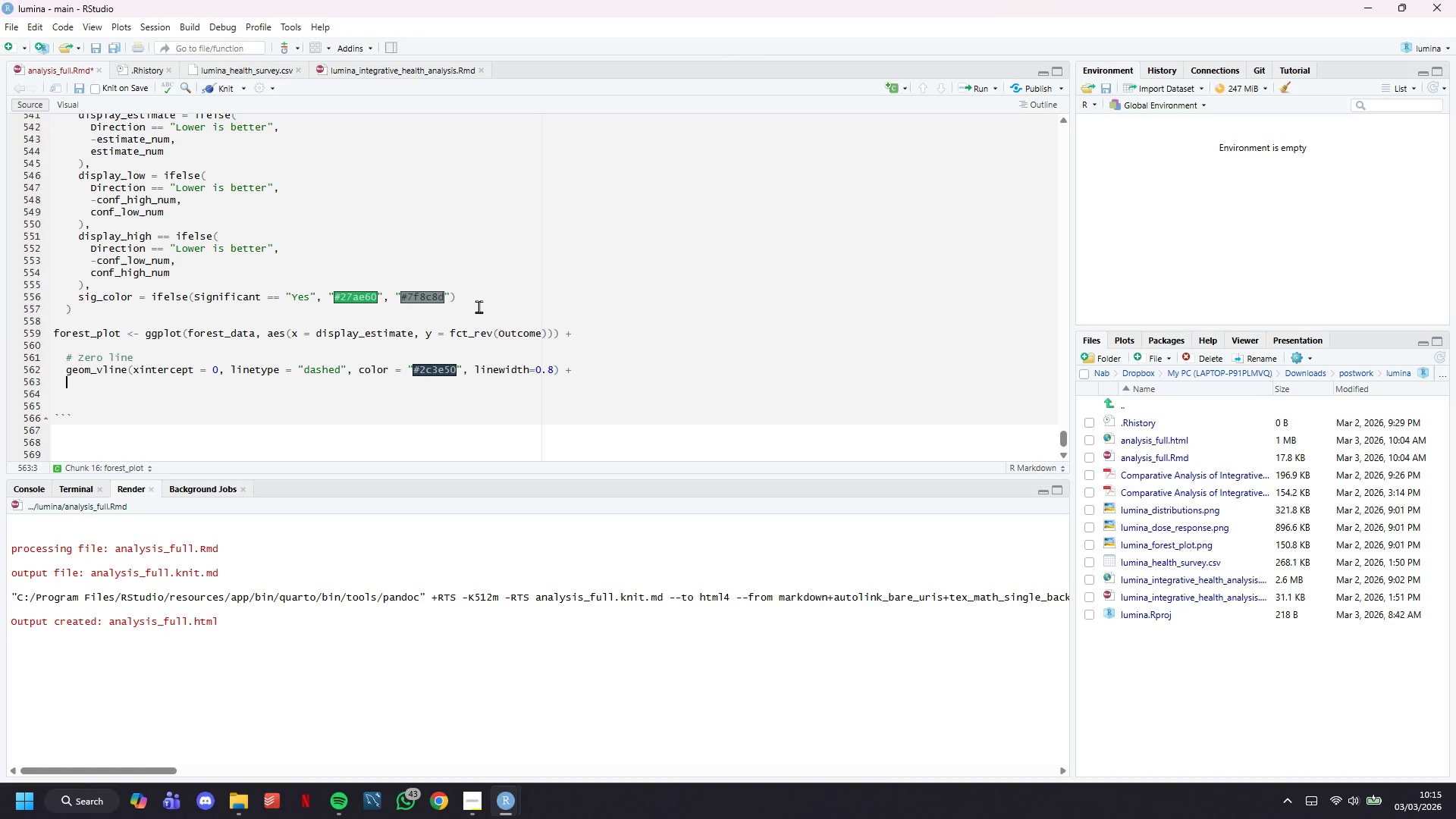 
key(Enter)
 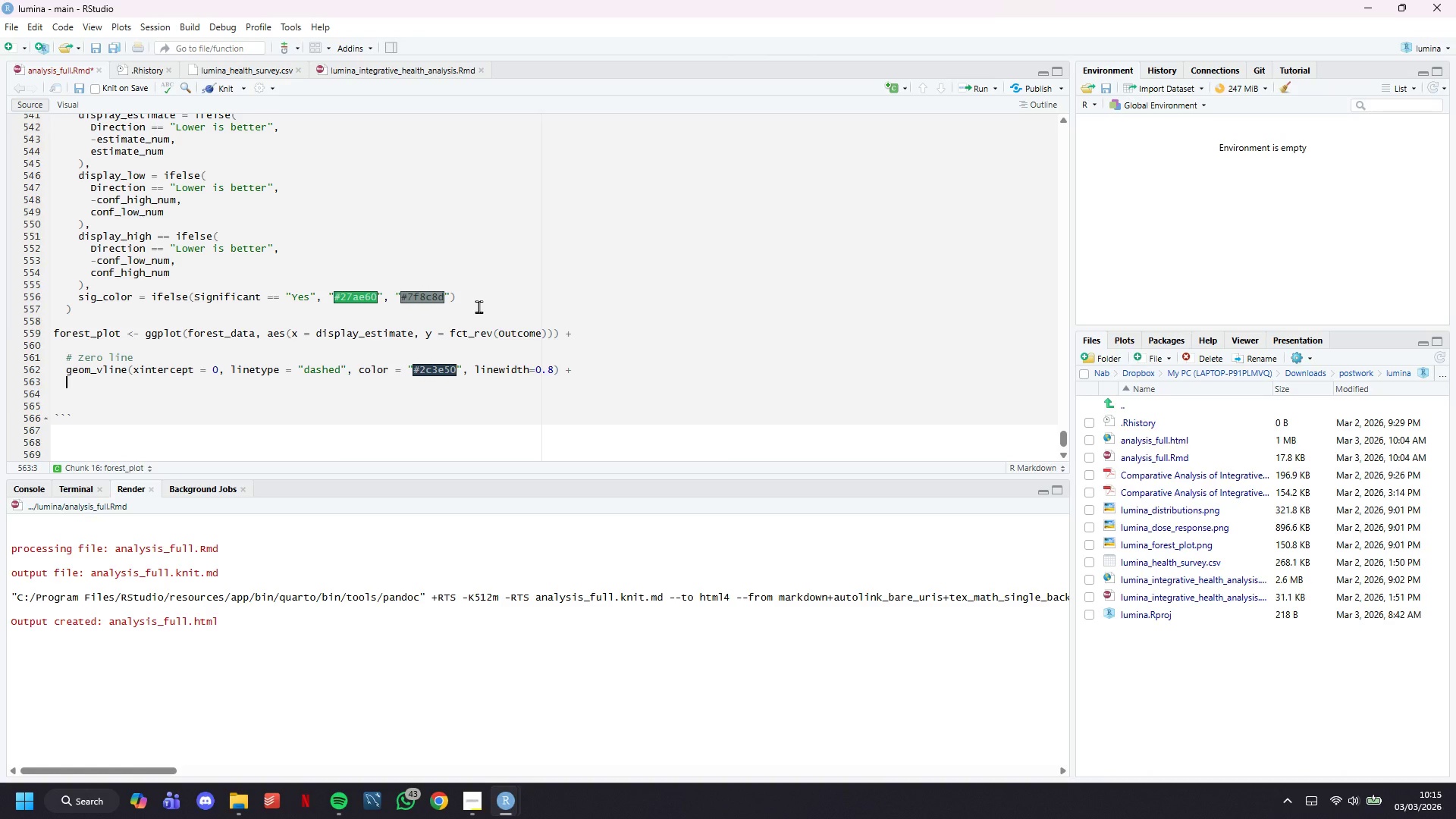 
key(Enter)
 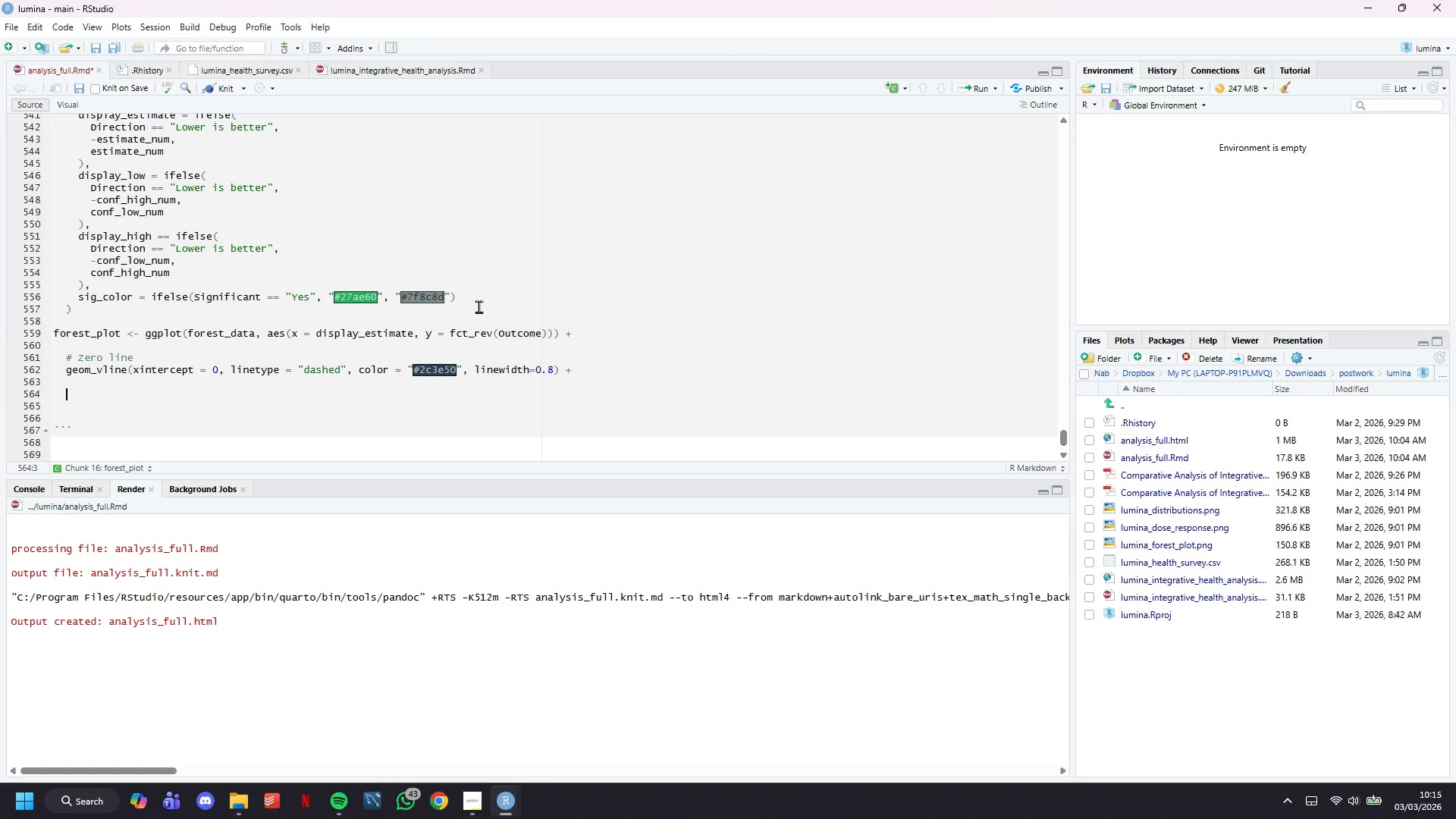 
type(# Confidence intervals)
 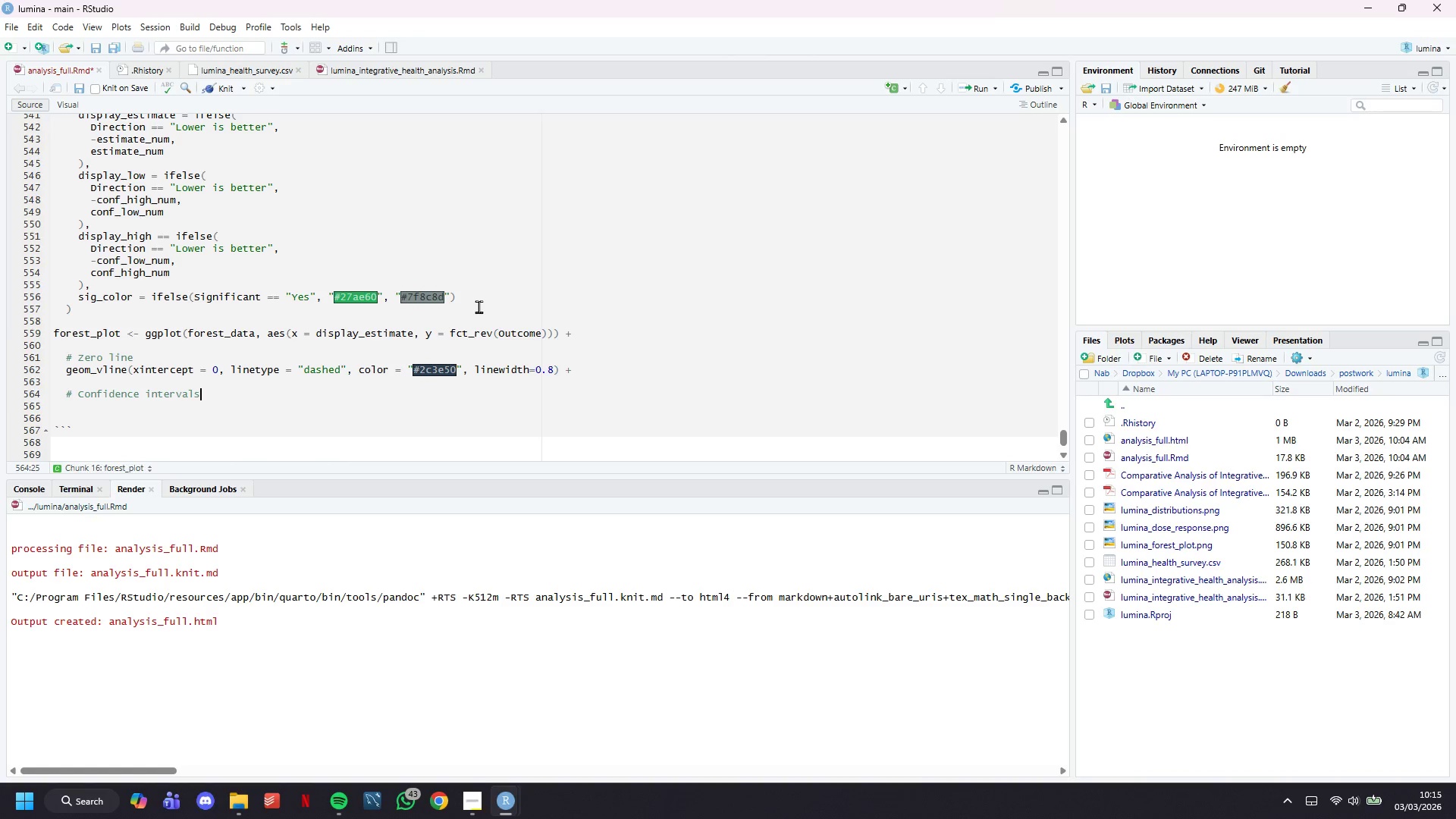 
key(Enter)
 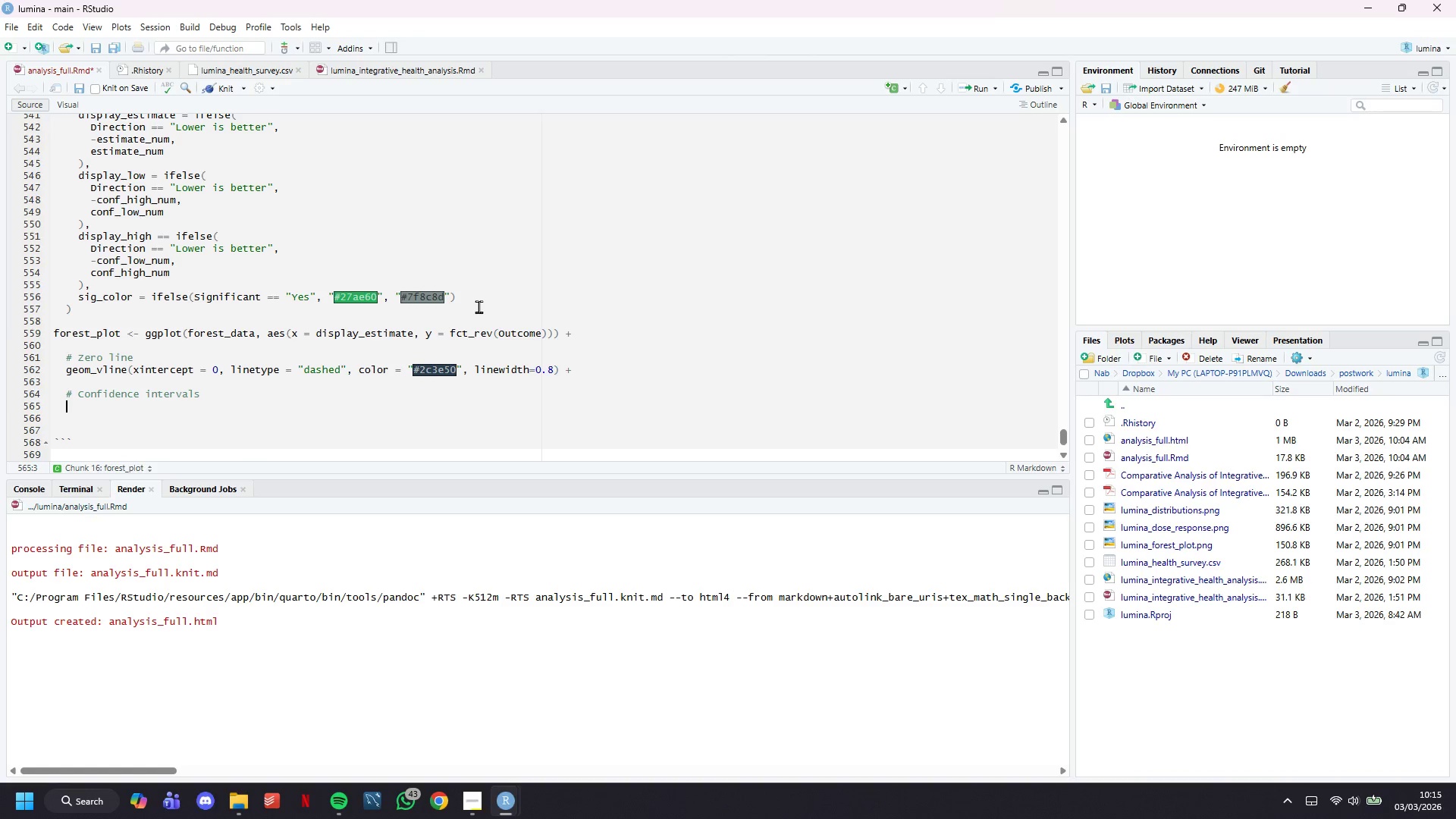 
type(geom_ero)
key(Backspace)
type(rorbarh(aes(xmin = display_low, xmax = display_high, color = sih)
key(Backspace)
type(g_color)
 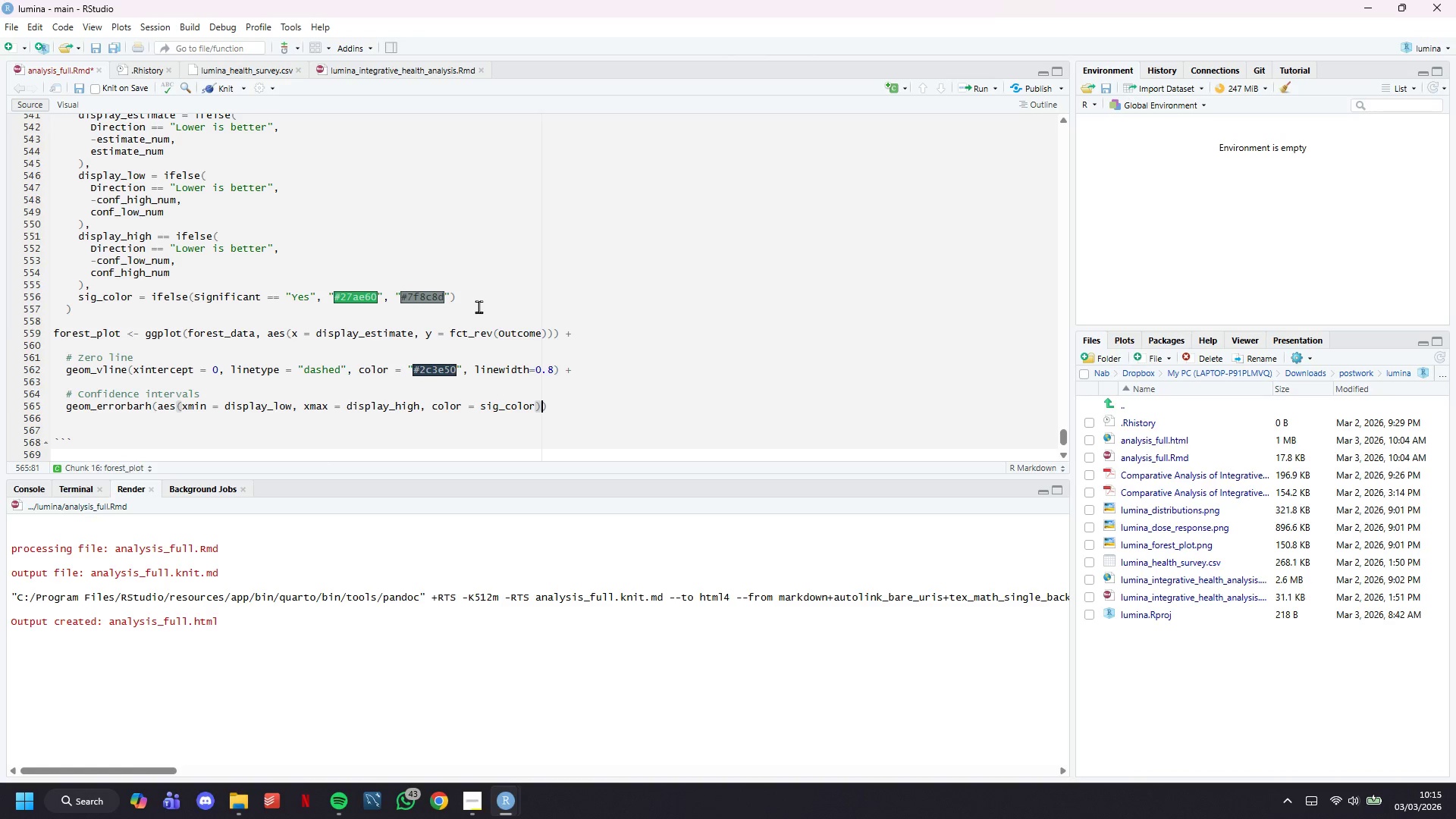 
 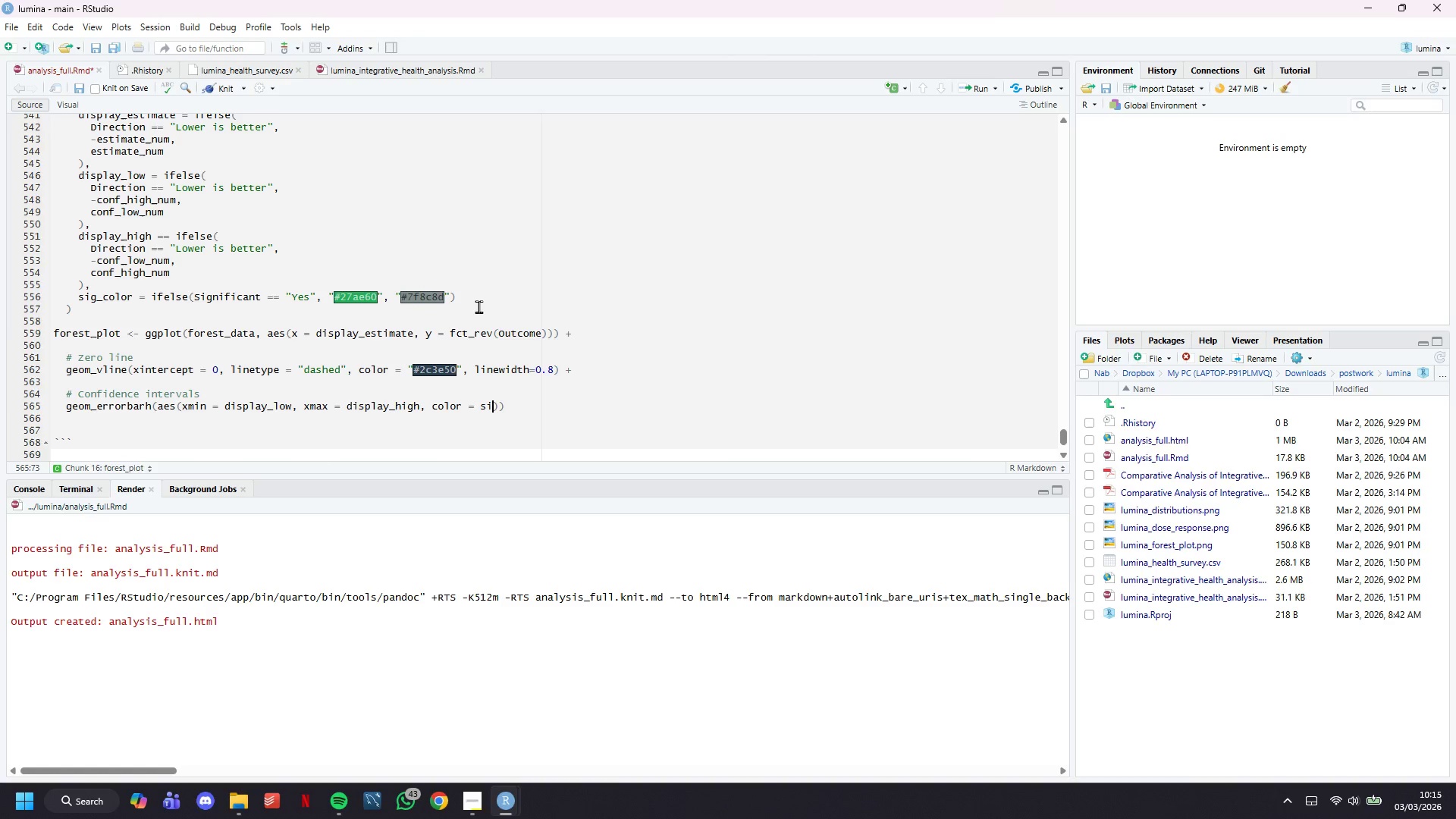 
key(ArrowRight)
 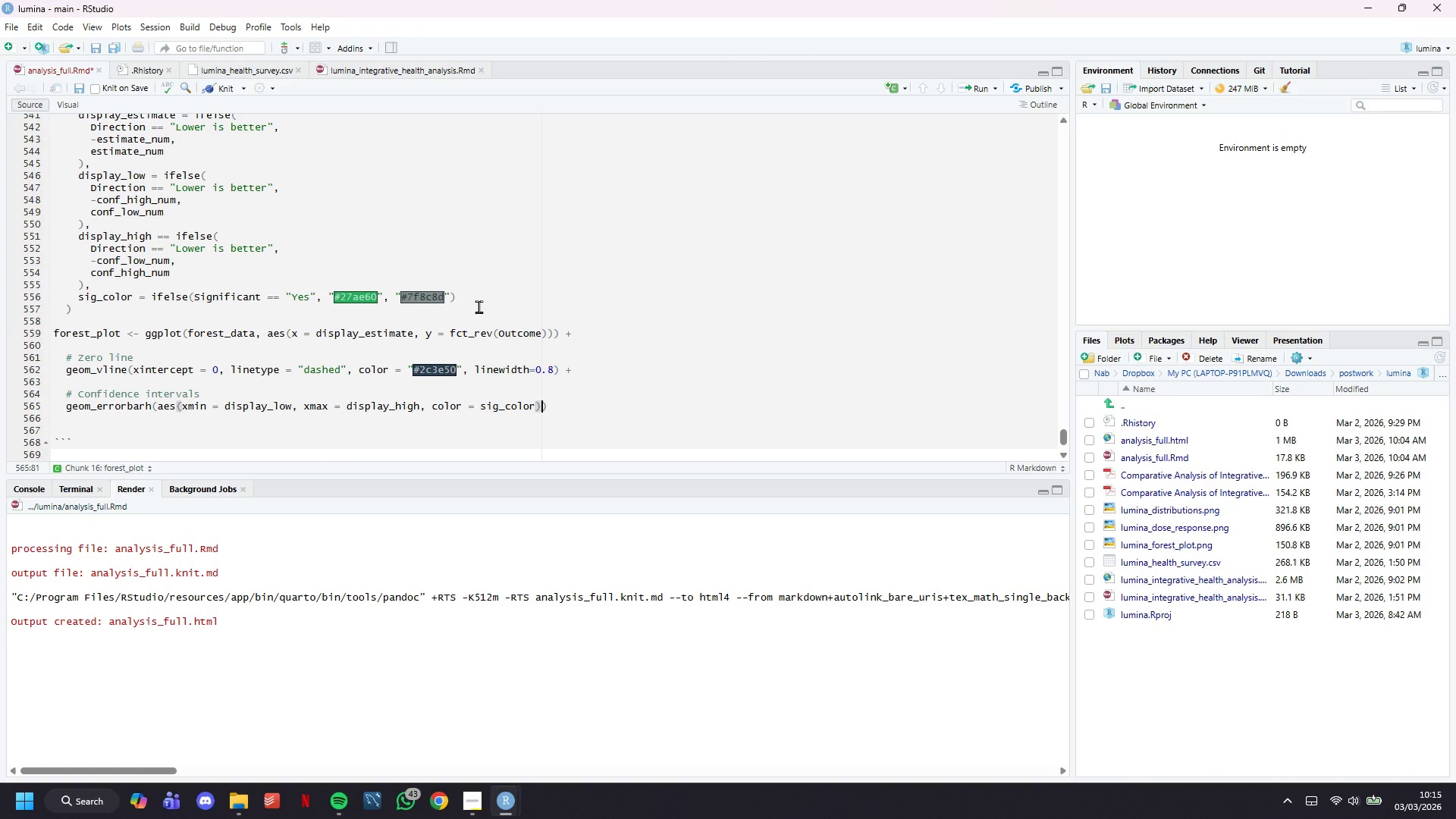 
key(Comma)
 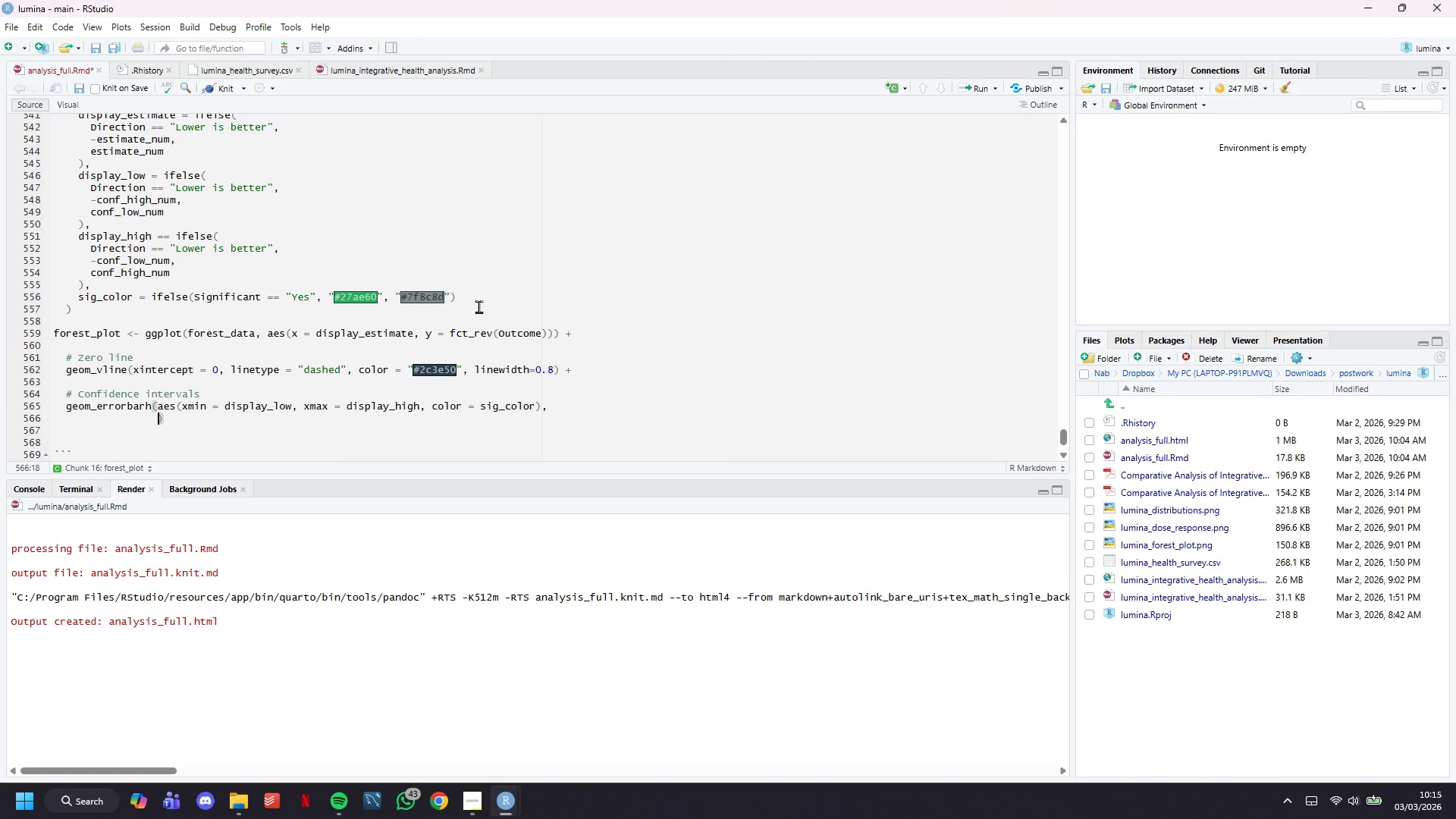 
key(Enter)
 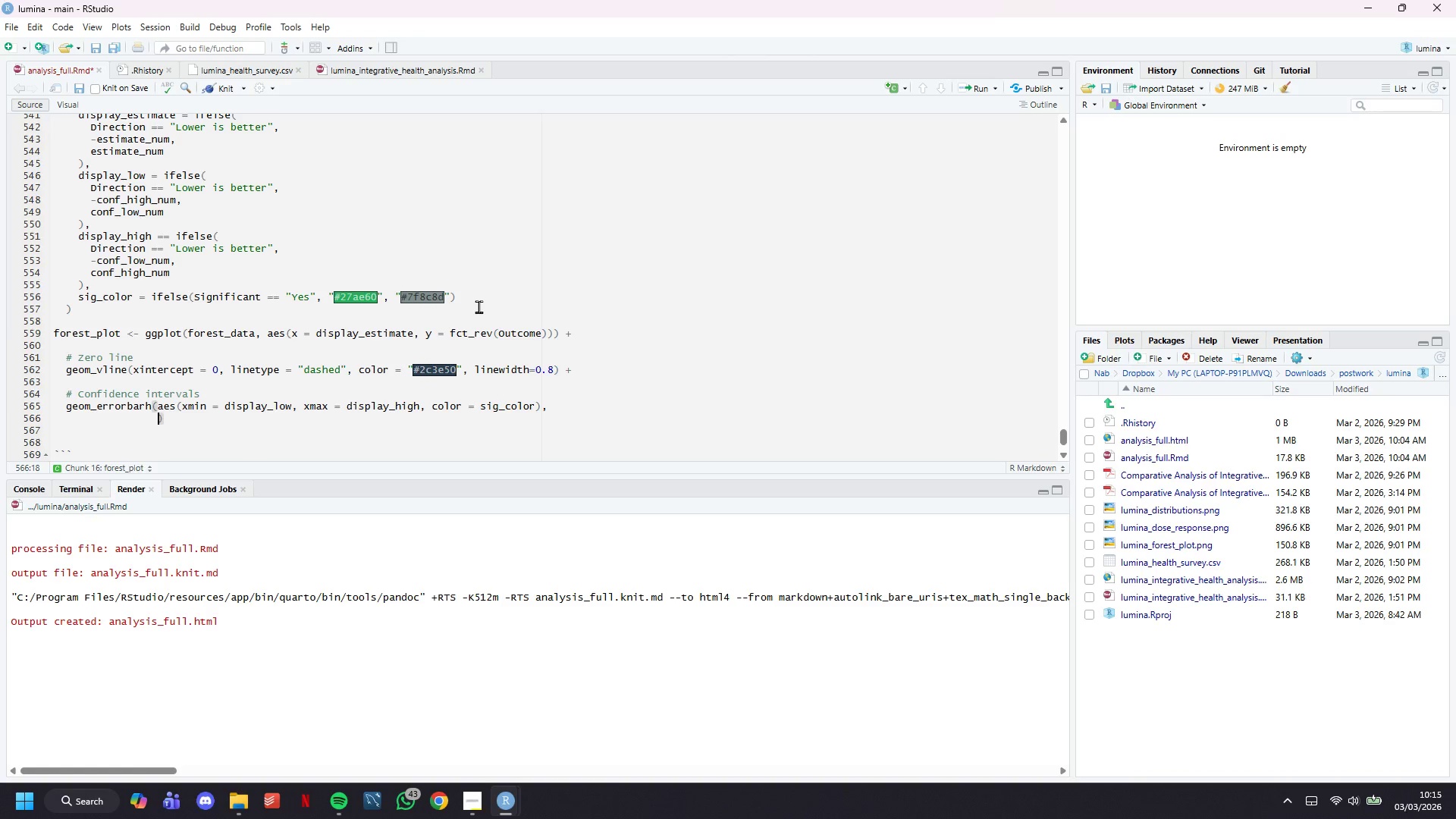 
type(height = 0.3, linewidth -)
key(Backspace)
type(-)
key(Backspace)
type(= 1.5, alpha = 0.8)
 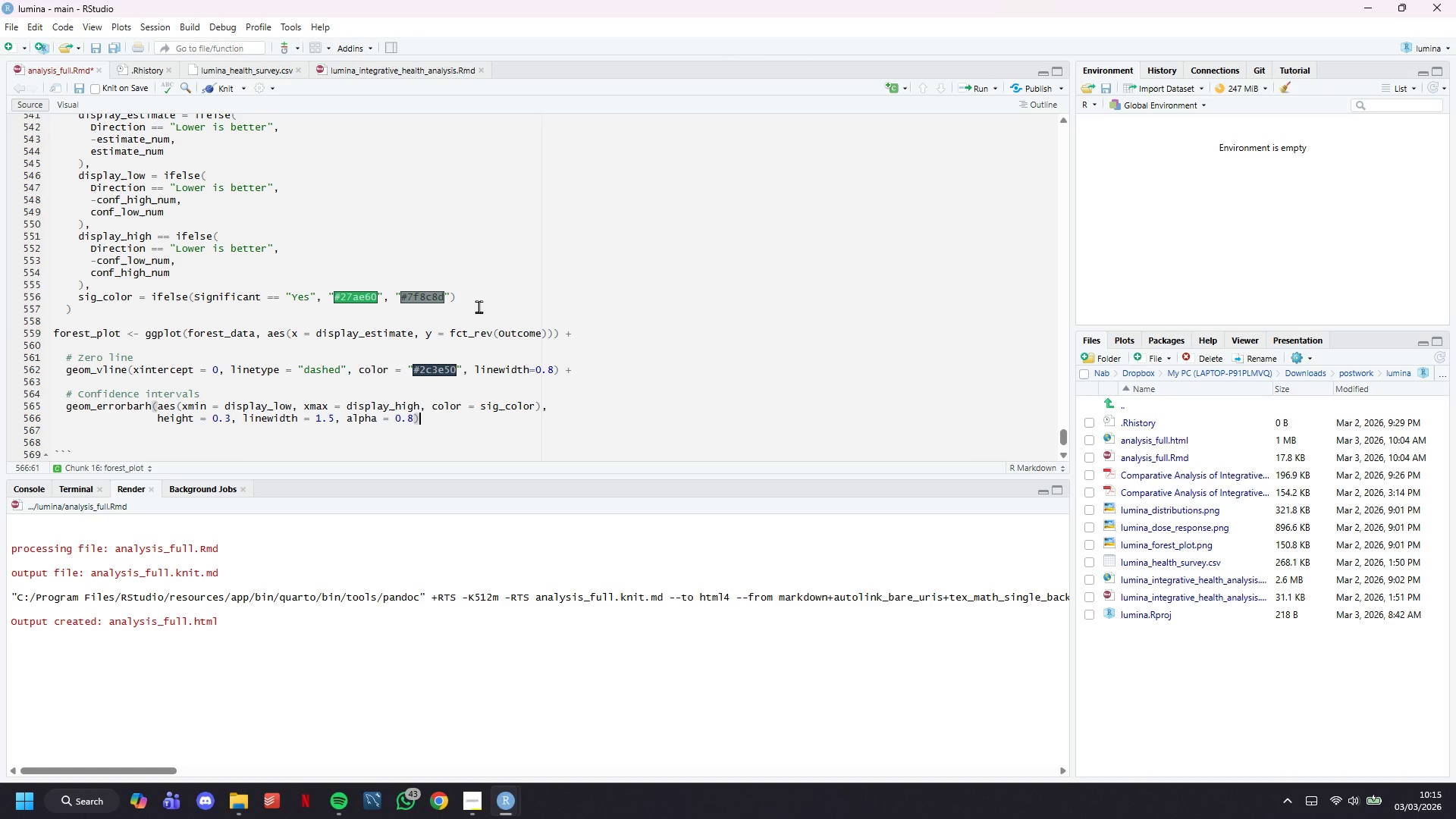 
key(ArrowRight)
 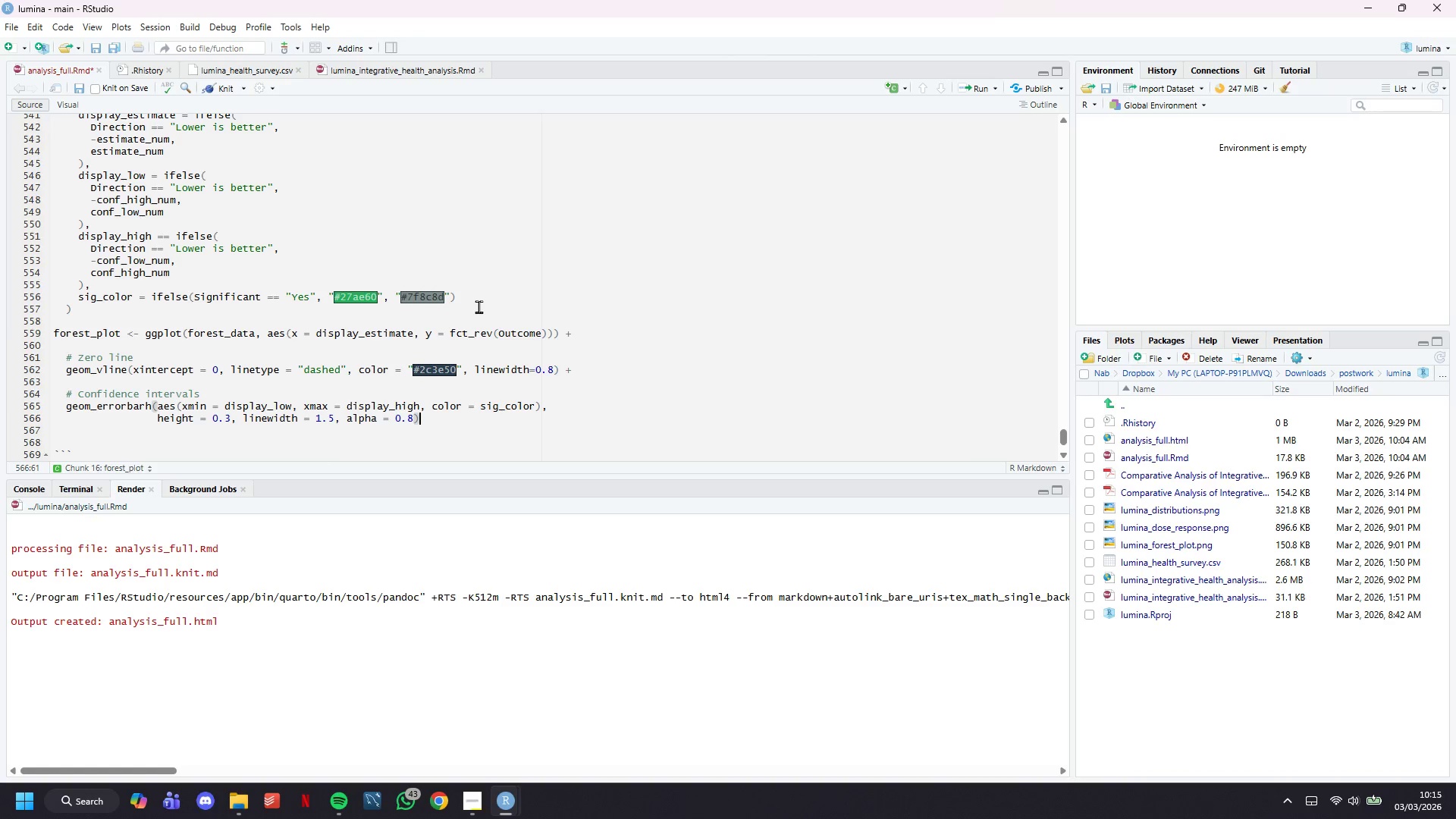 
key(Space)
 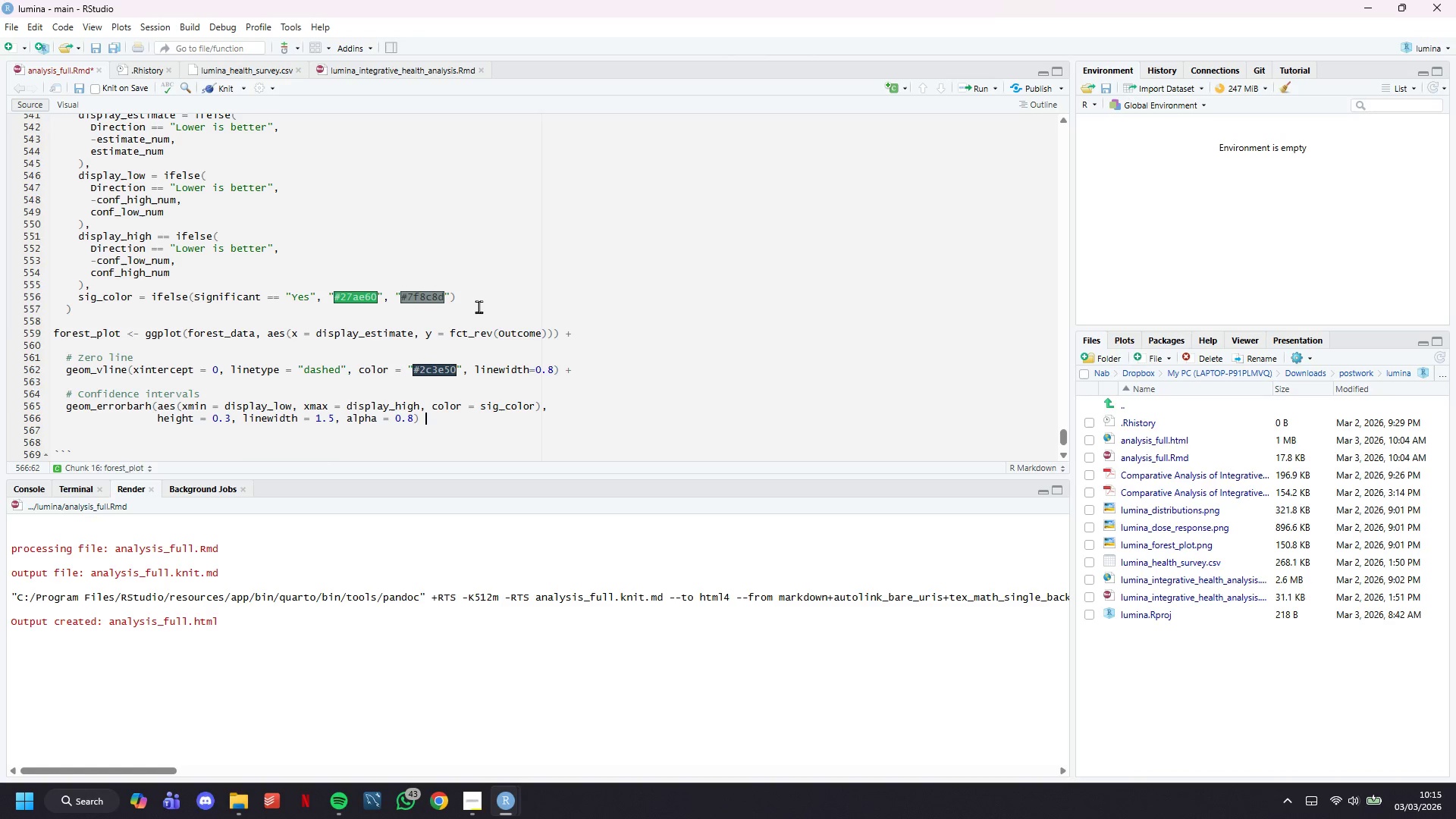 
key(Shift+Equal)
 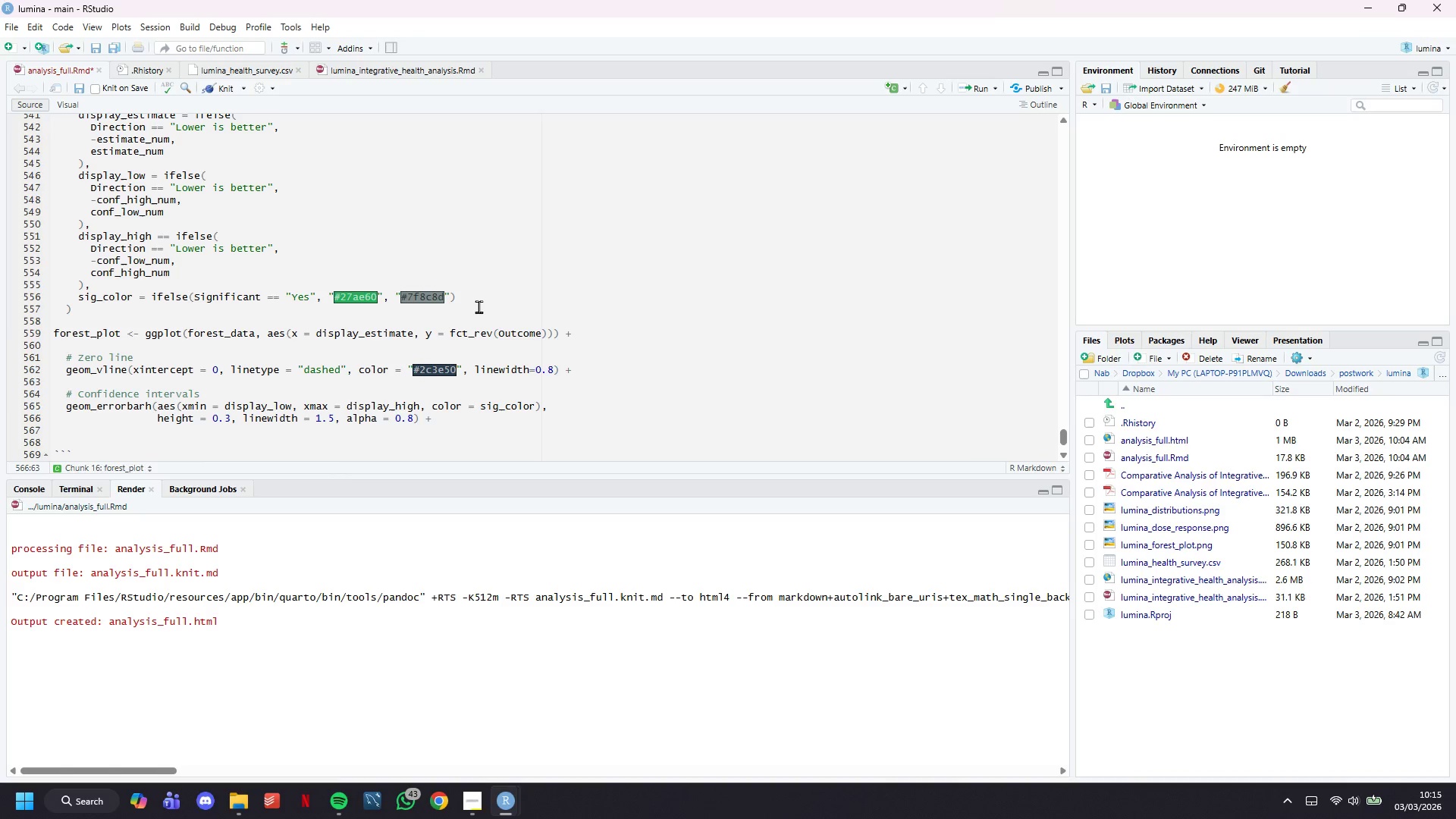 
key(Enter)
 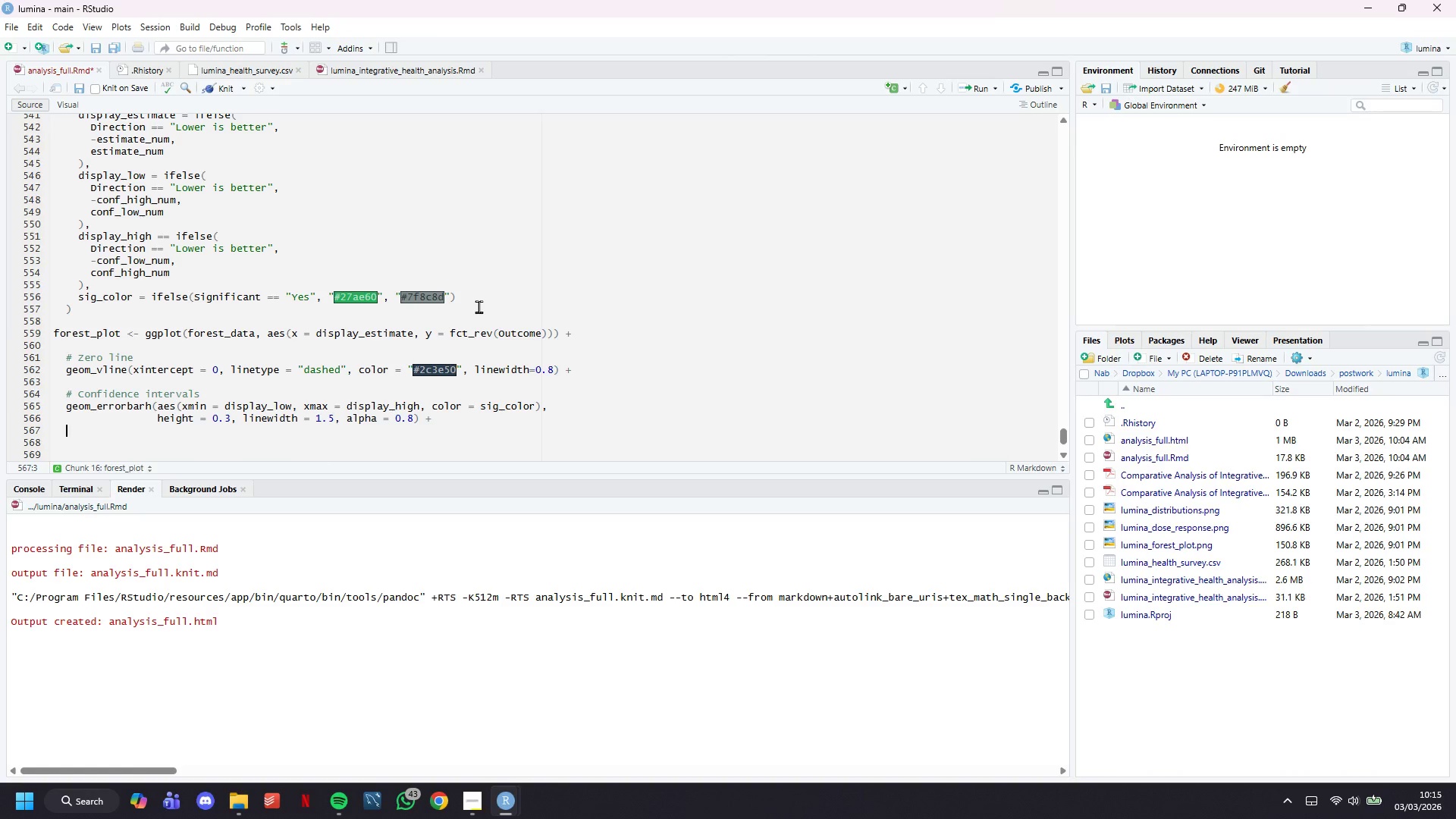 
key(Enter)
 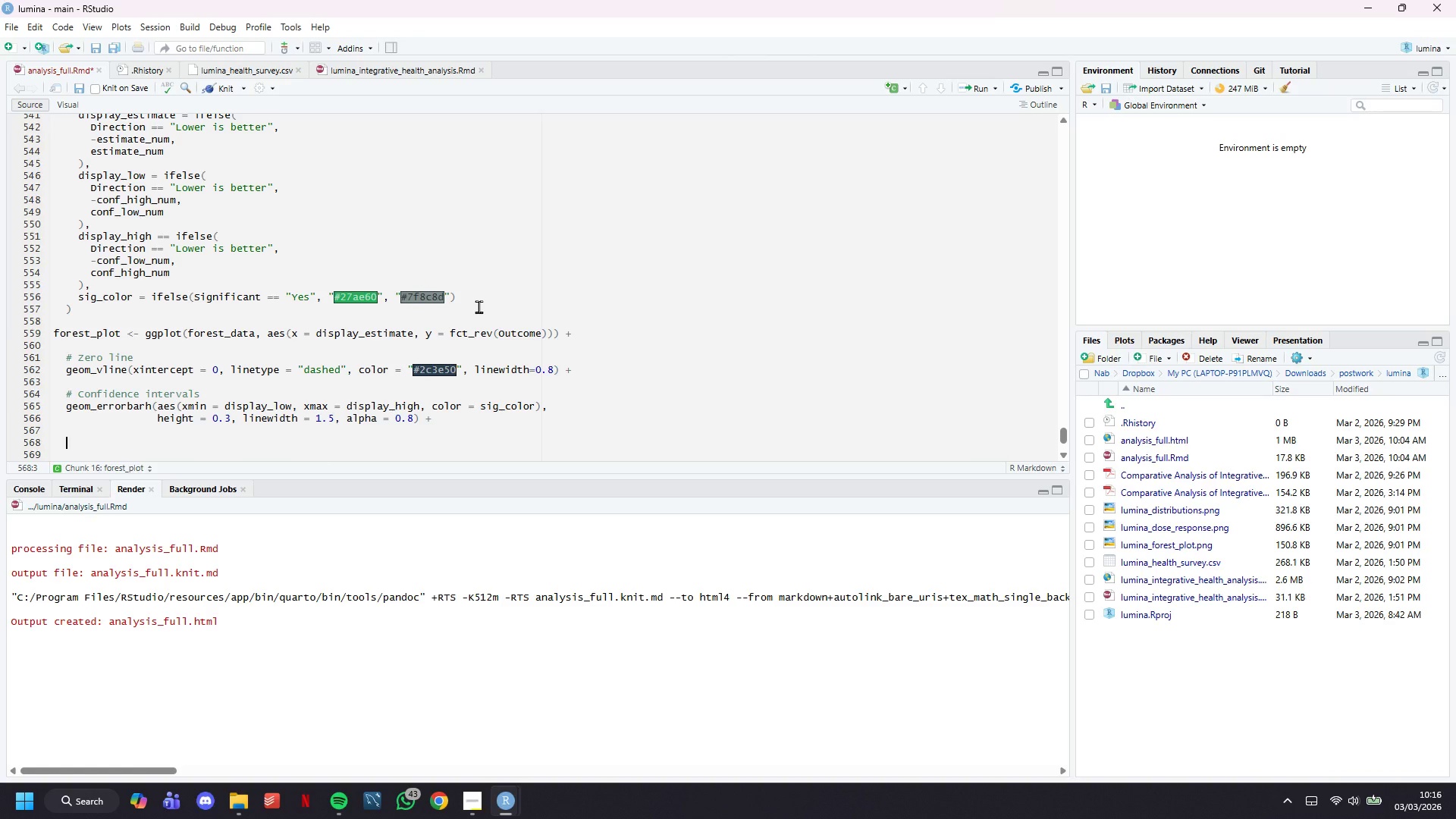 
type(# Point estimates)
 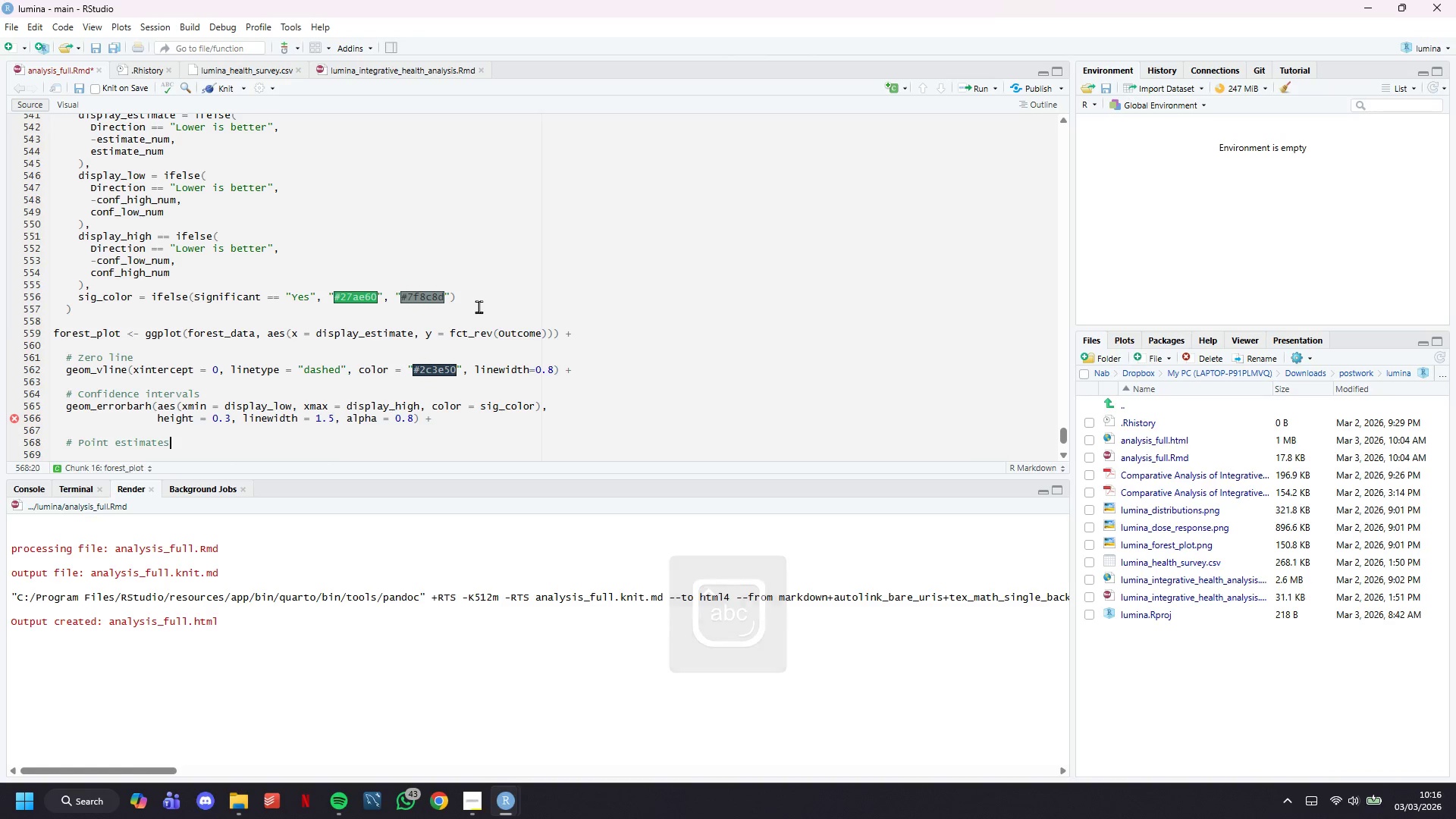 
key(Enter)
 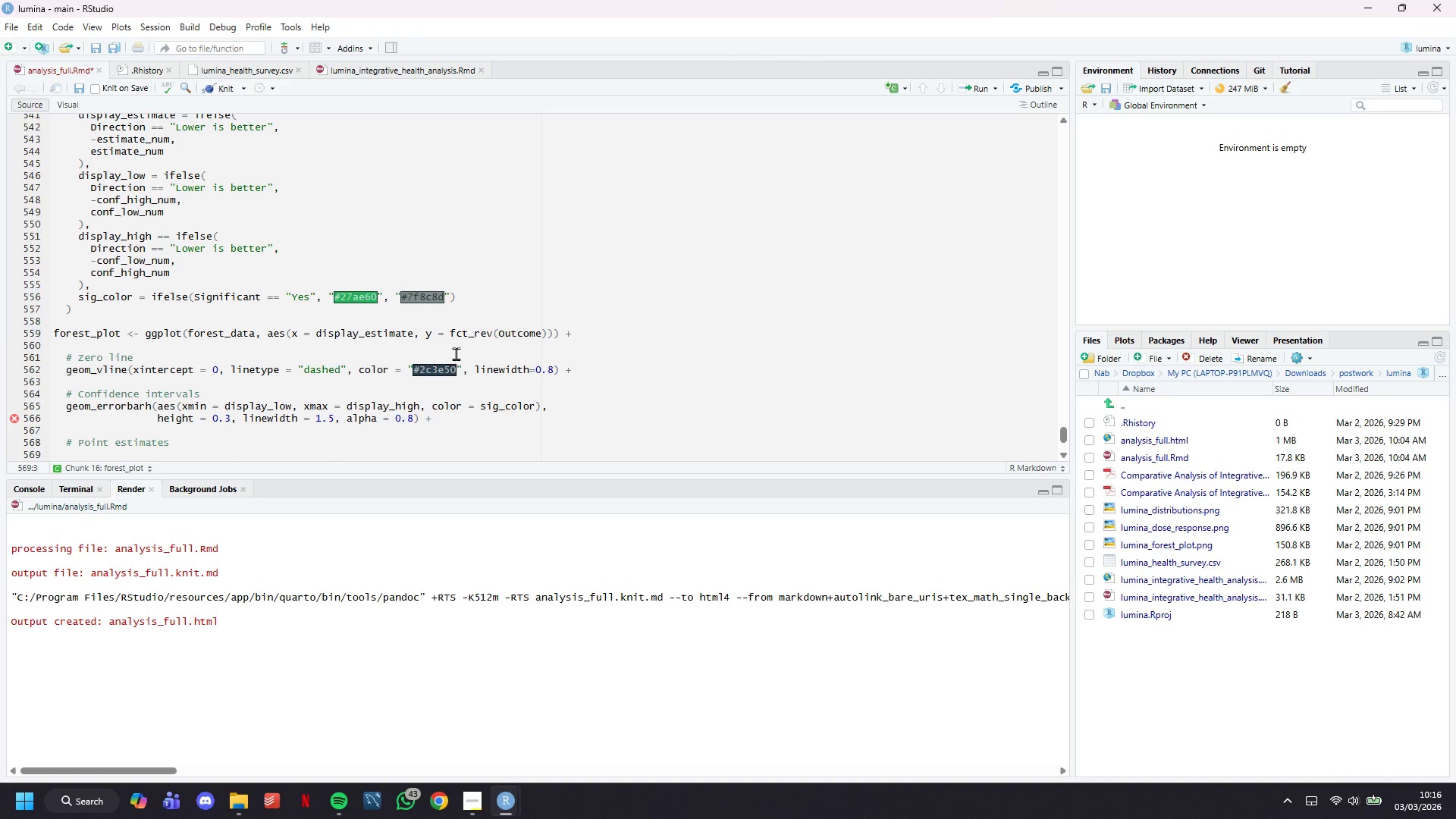 
scroll: coordinate [460, 312], scroll_direction: down, amount: 6.0
 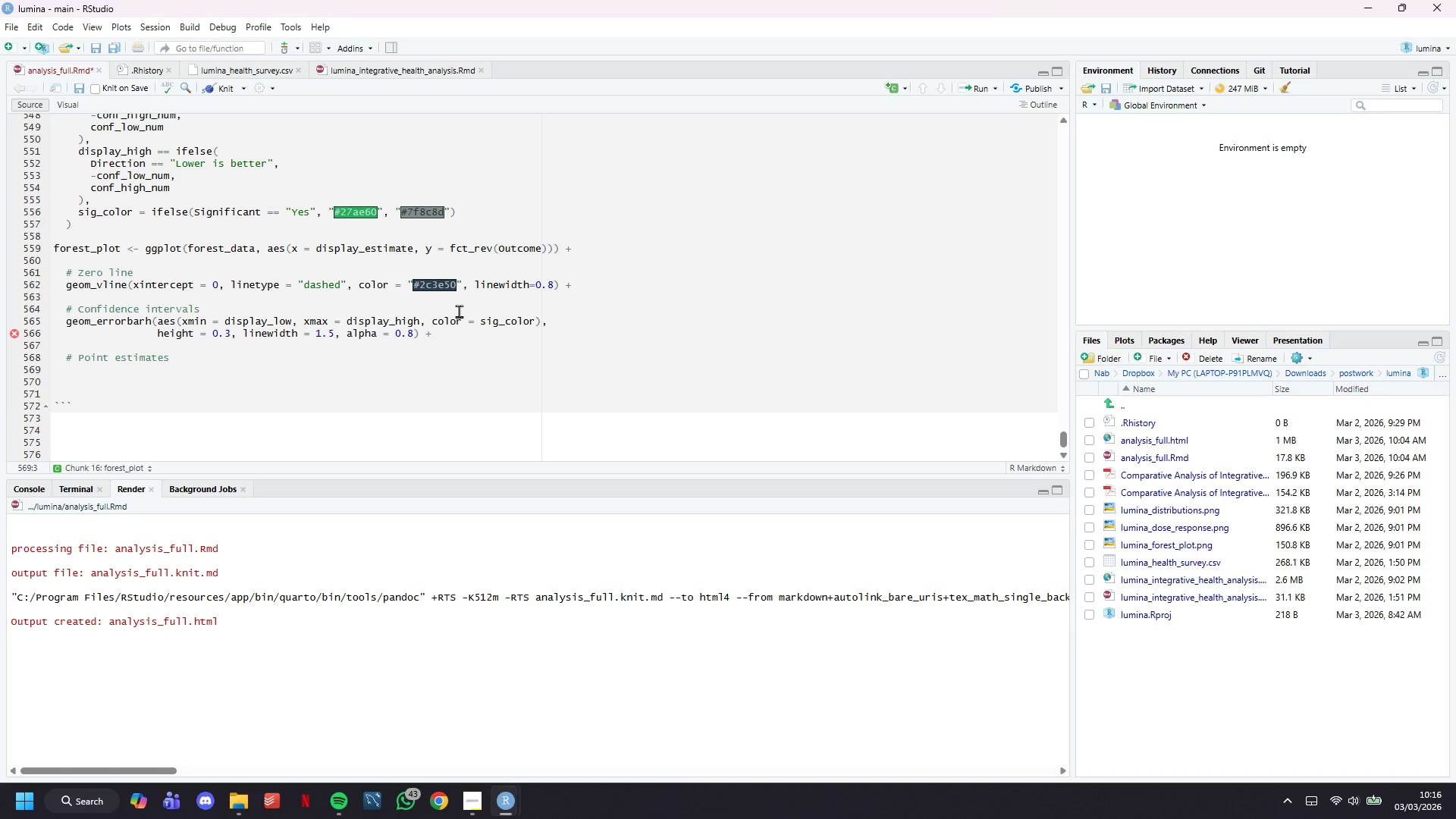 
type(geom_point(aes(color = sig_color)
 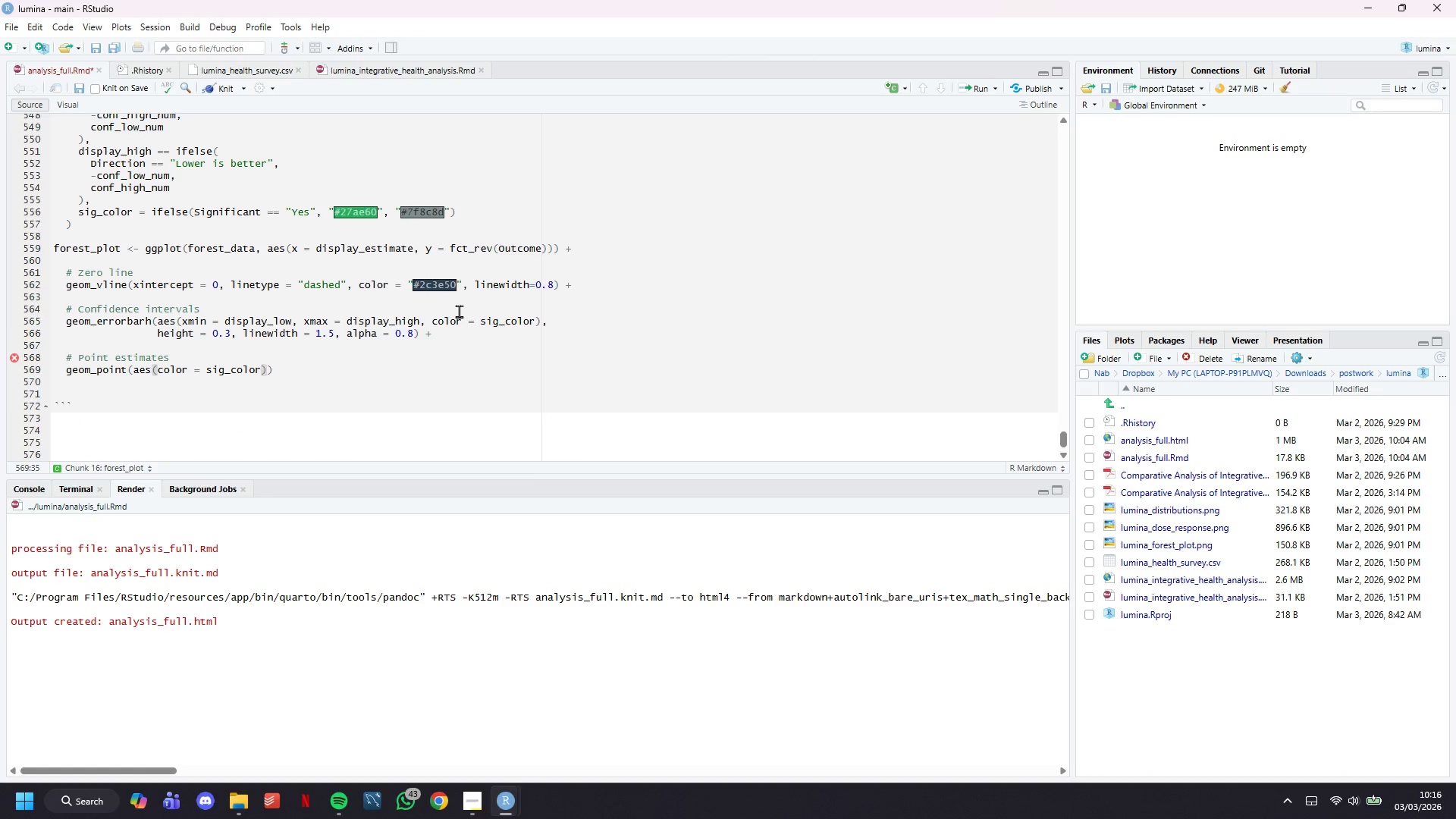 
wait(45.06)
 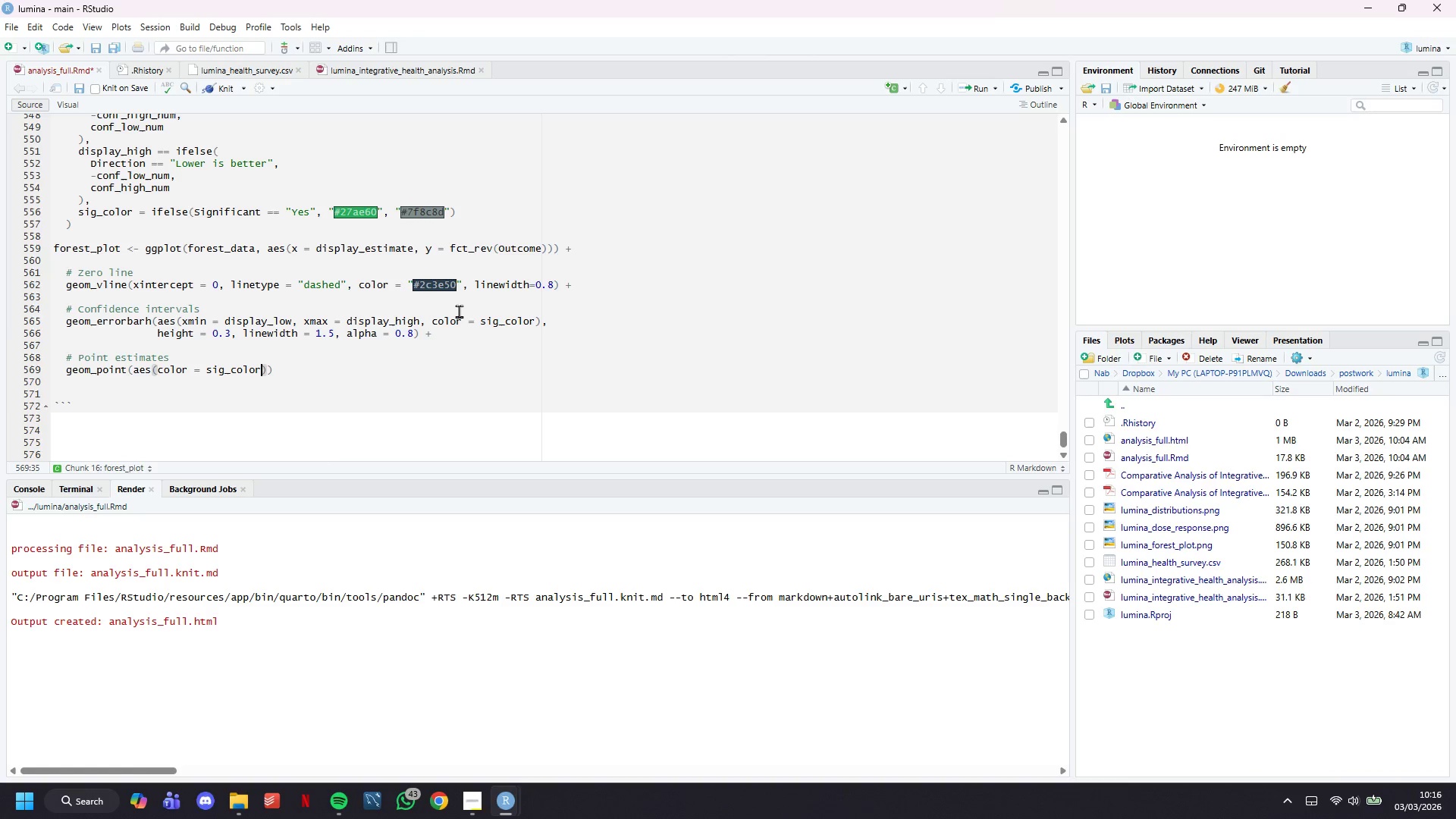 
key(ArrowRight)
 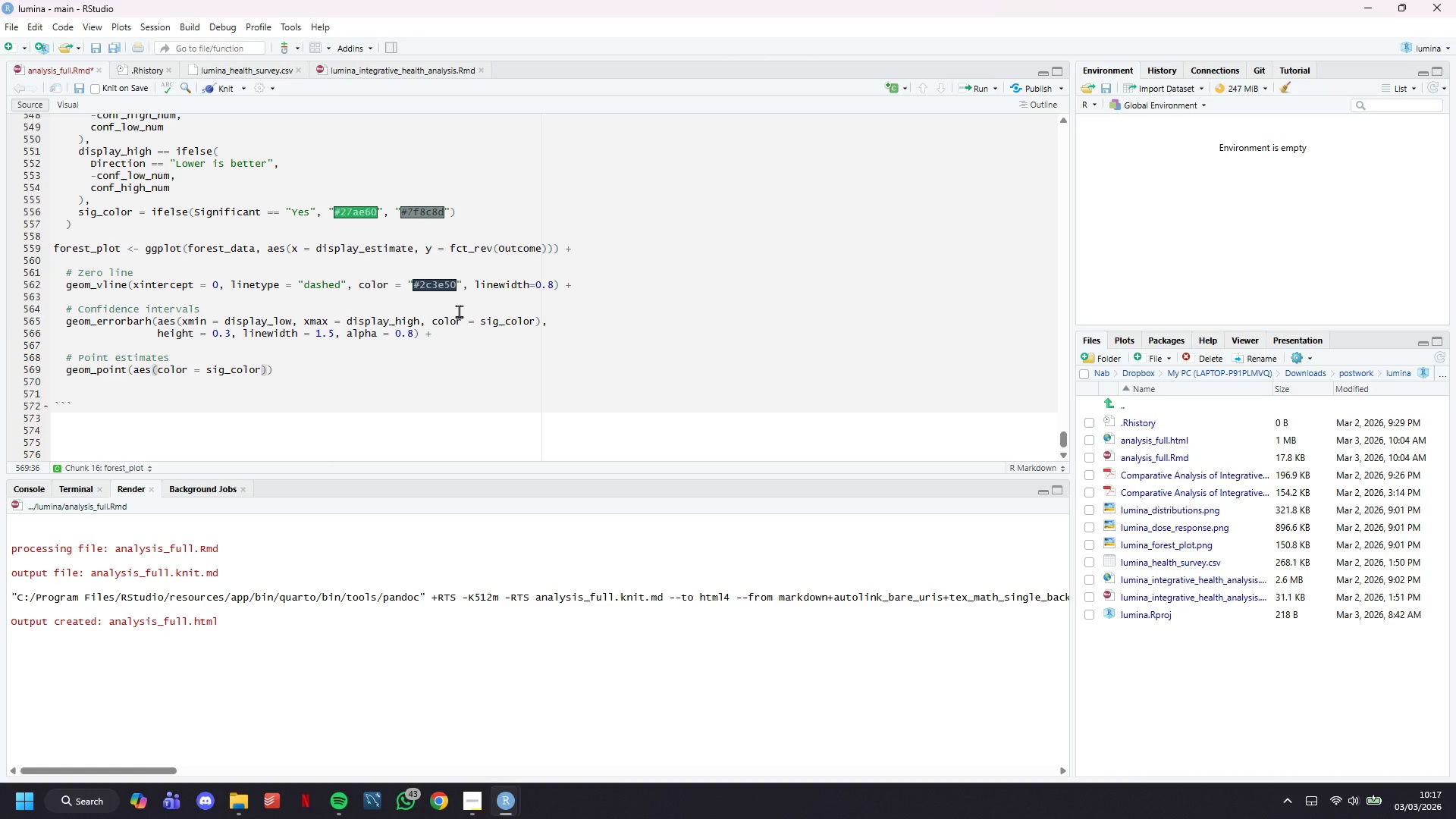 
type(, size = 5)
 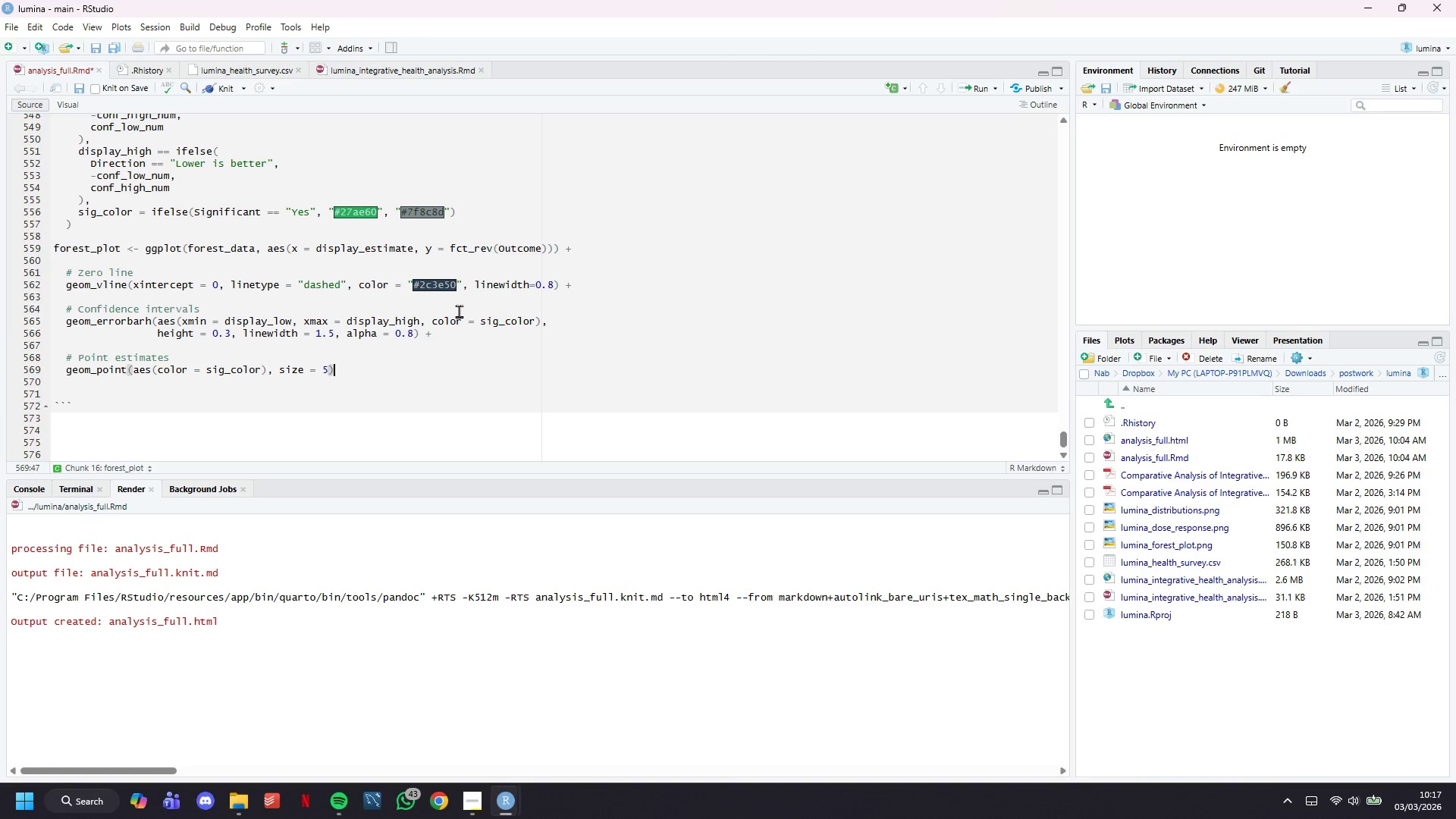 
key(ArrowRight)
 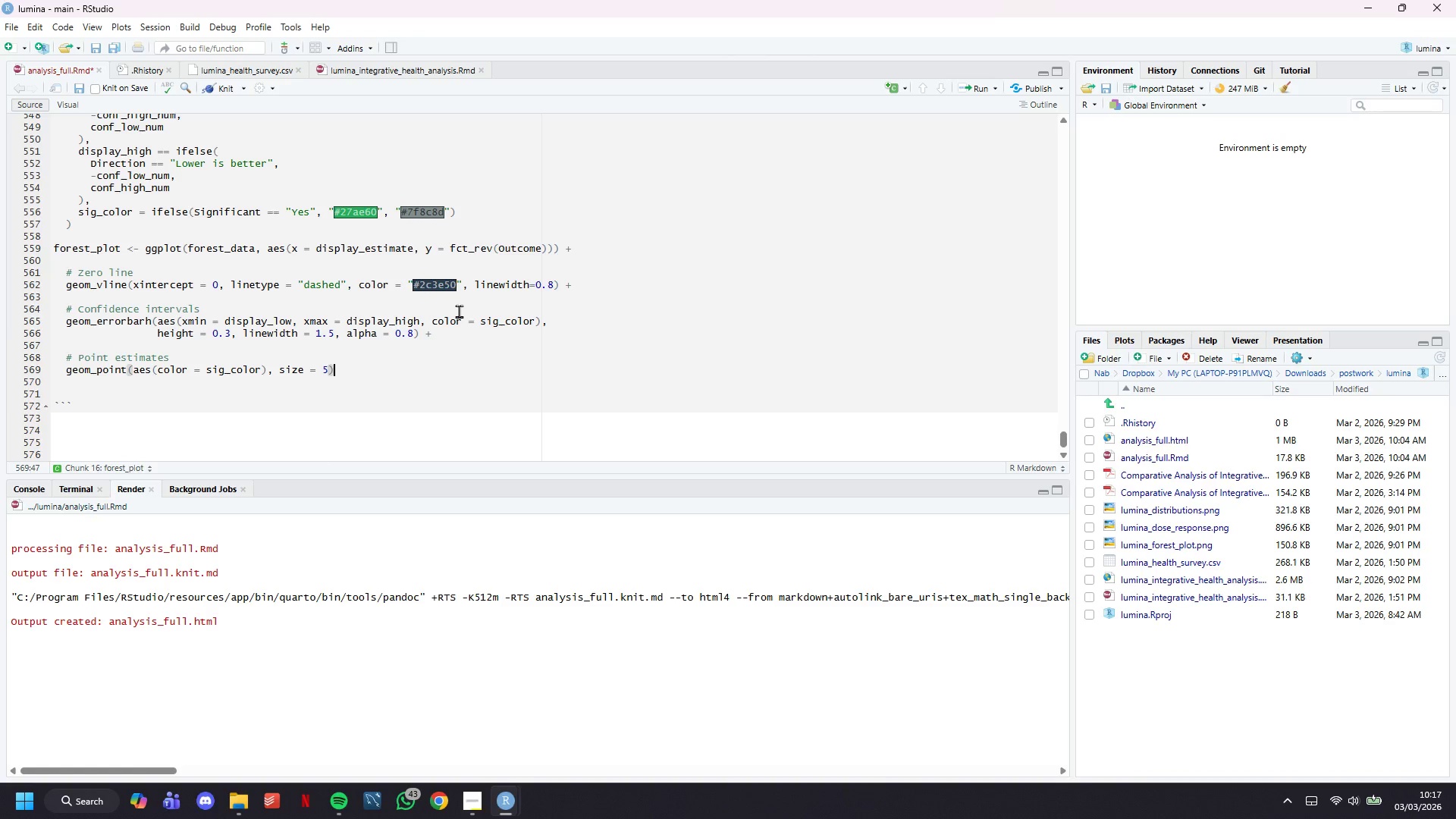 
key(Space)
 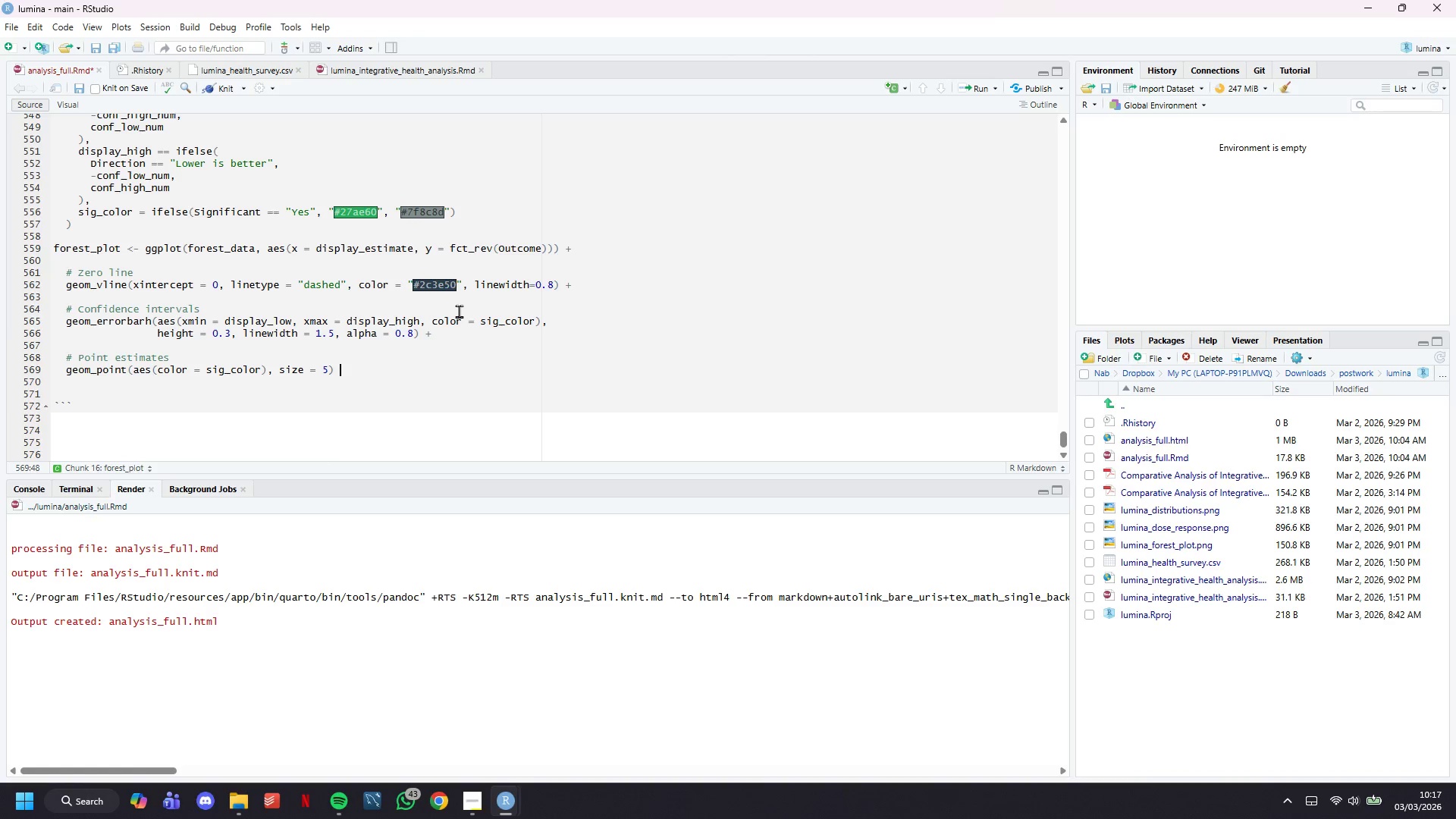 
key(Shift+Equal)
 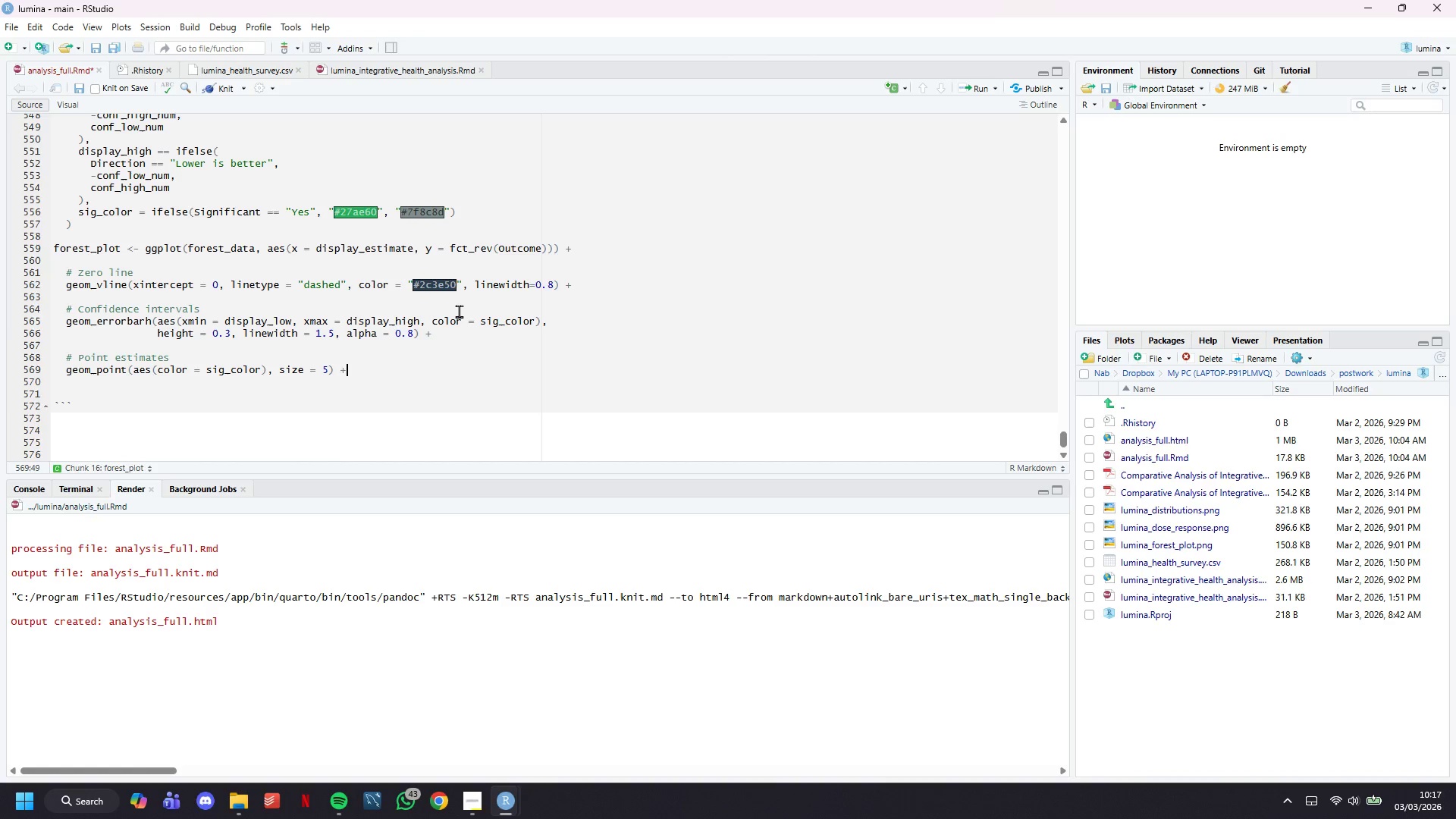 
key(Enter)
 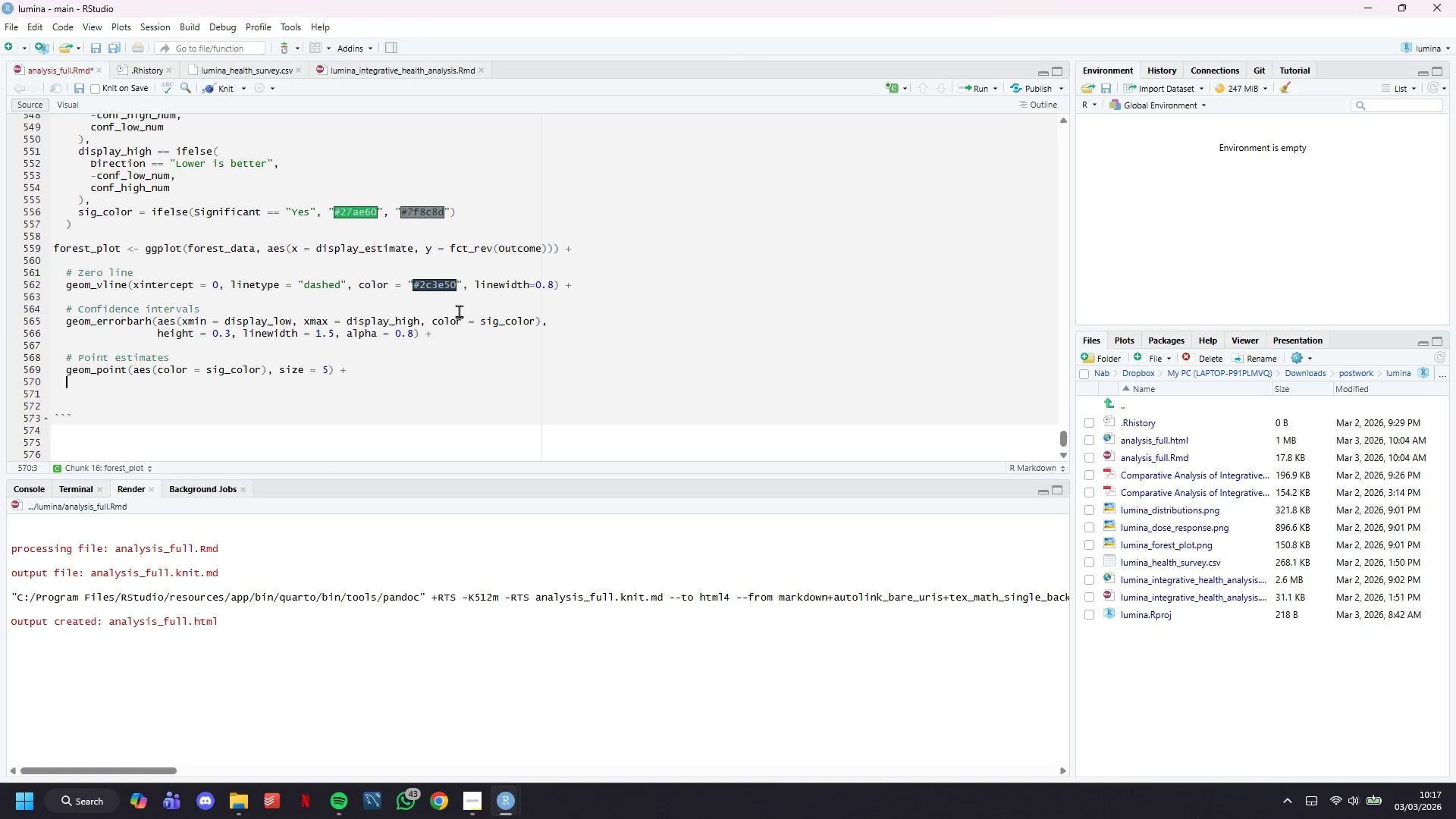 
key(Enter)
 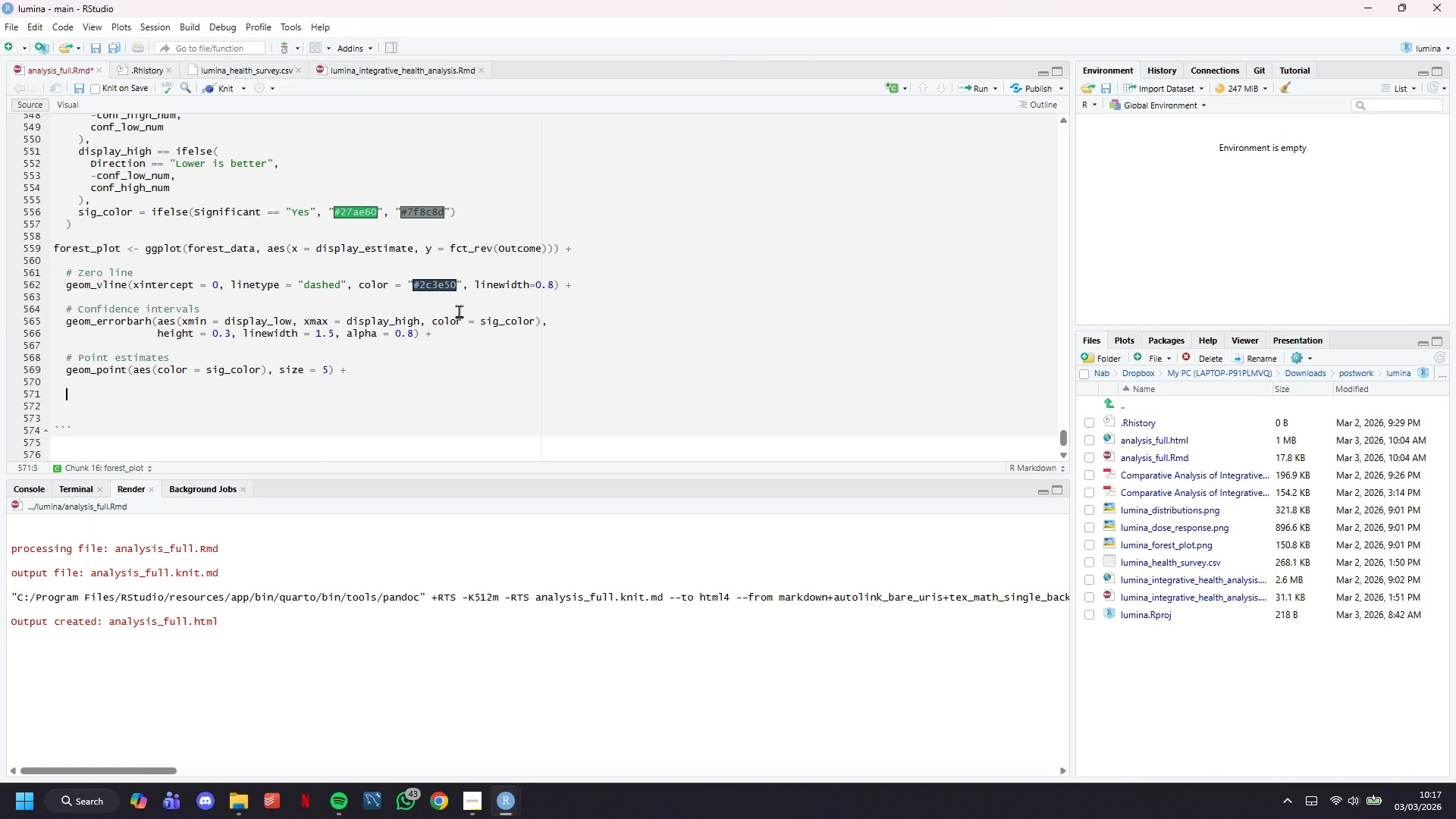 
type(# Annotations)
 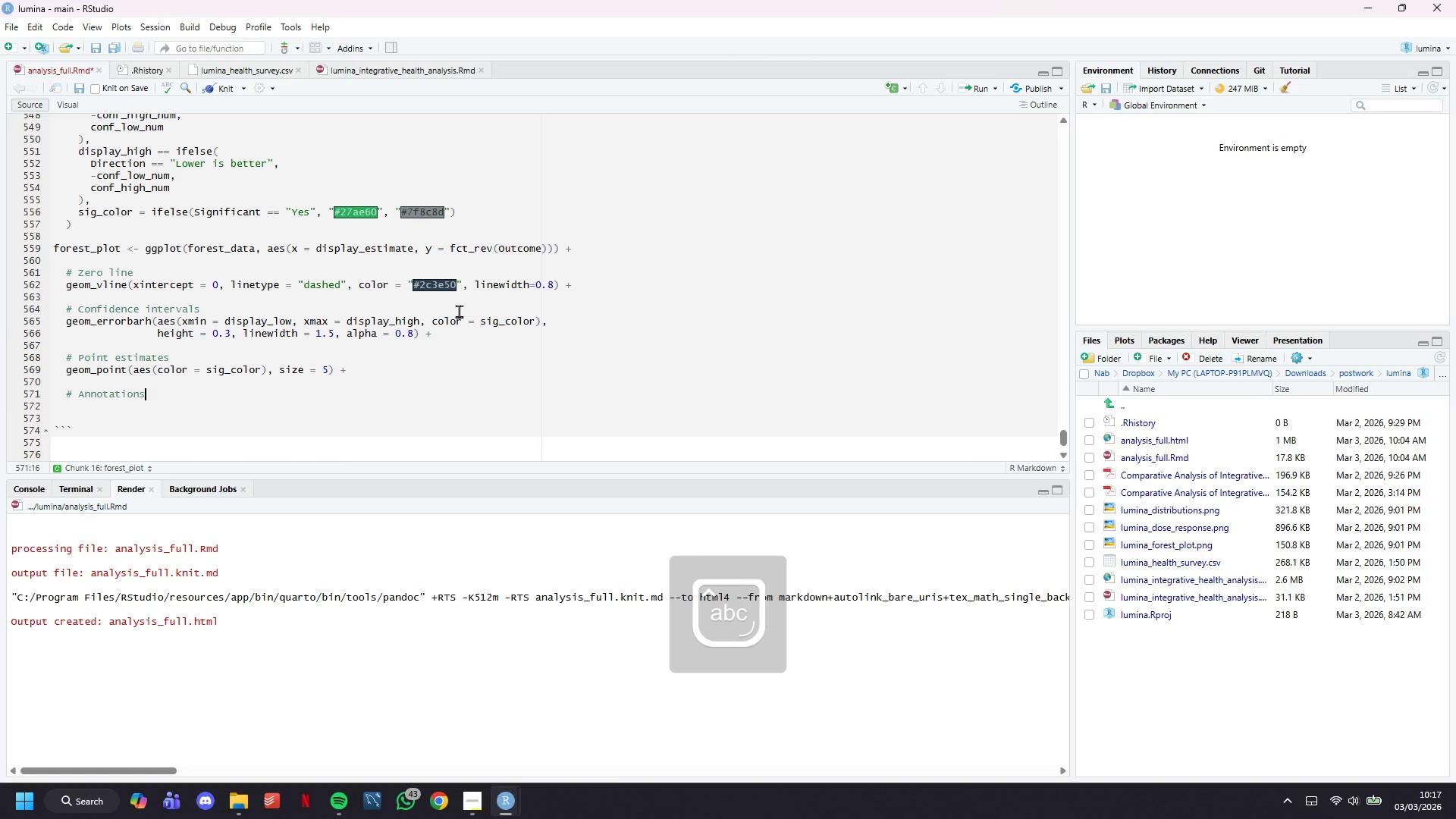 
key(Enter)
 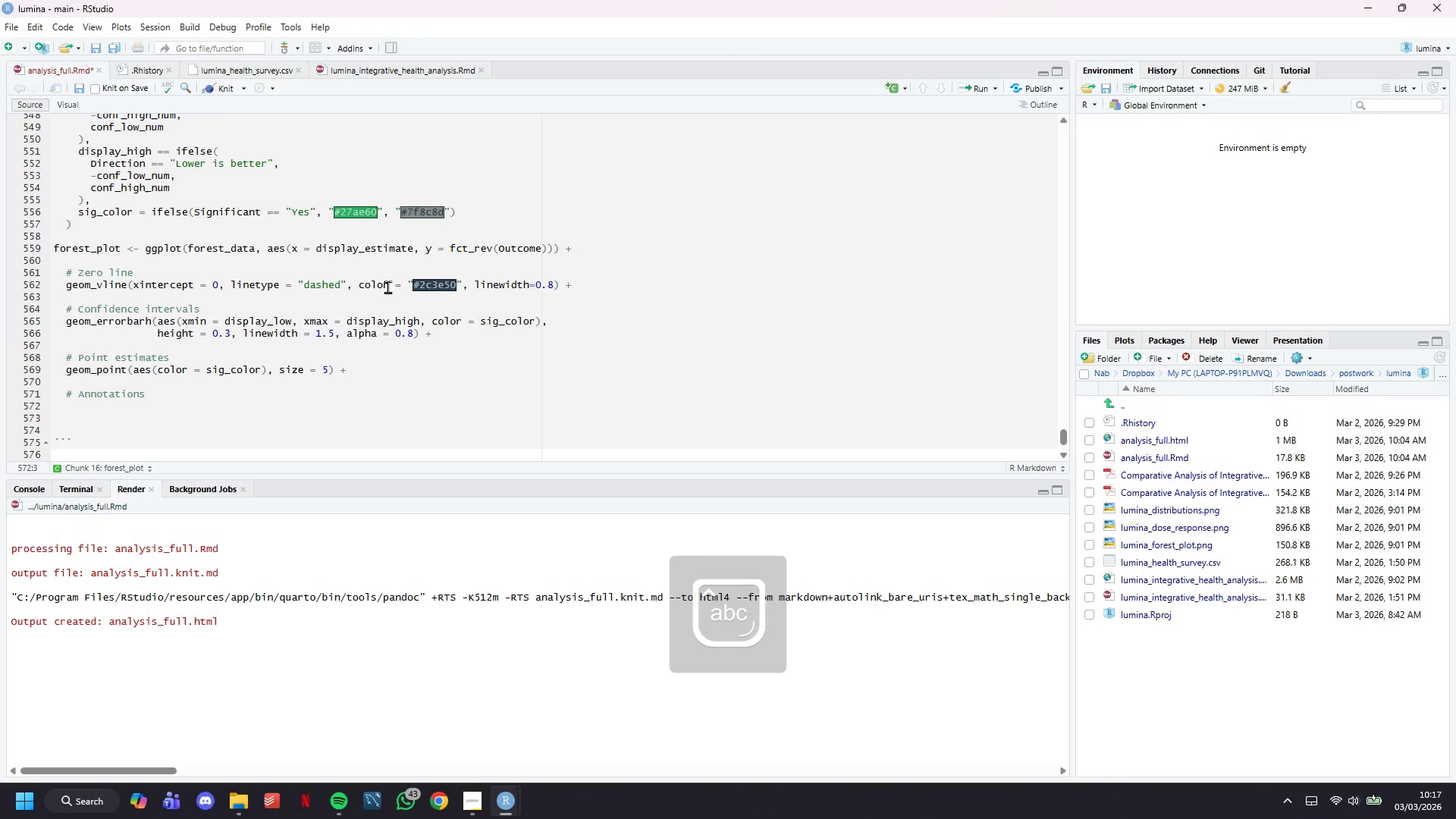 
scroll: coordinate [388, 287], scroll_direction: down, amount: 5.0
 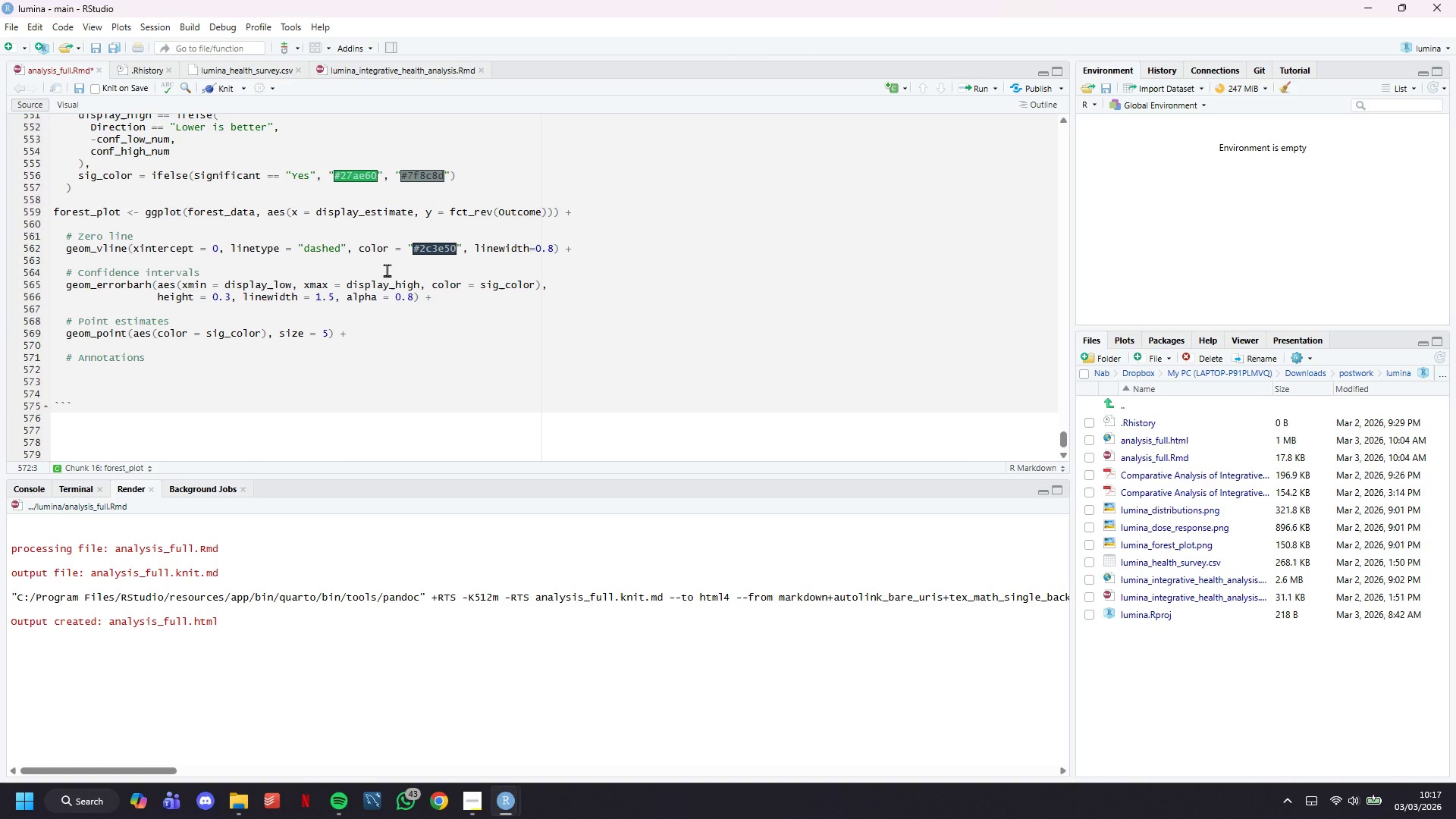 
type(geom_text(aes(label = sprintf("%.3f)
 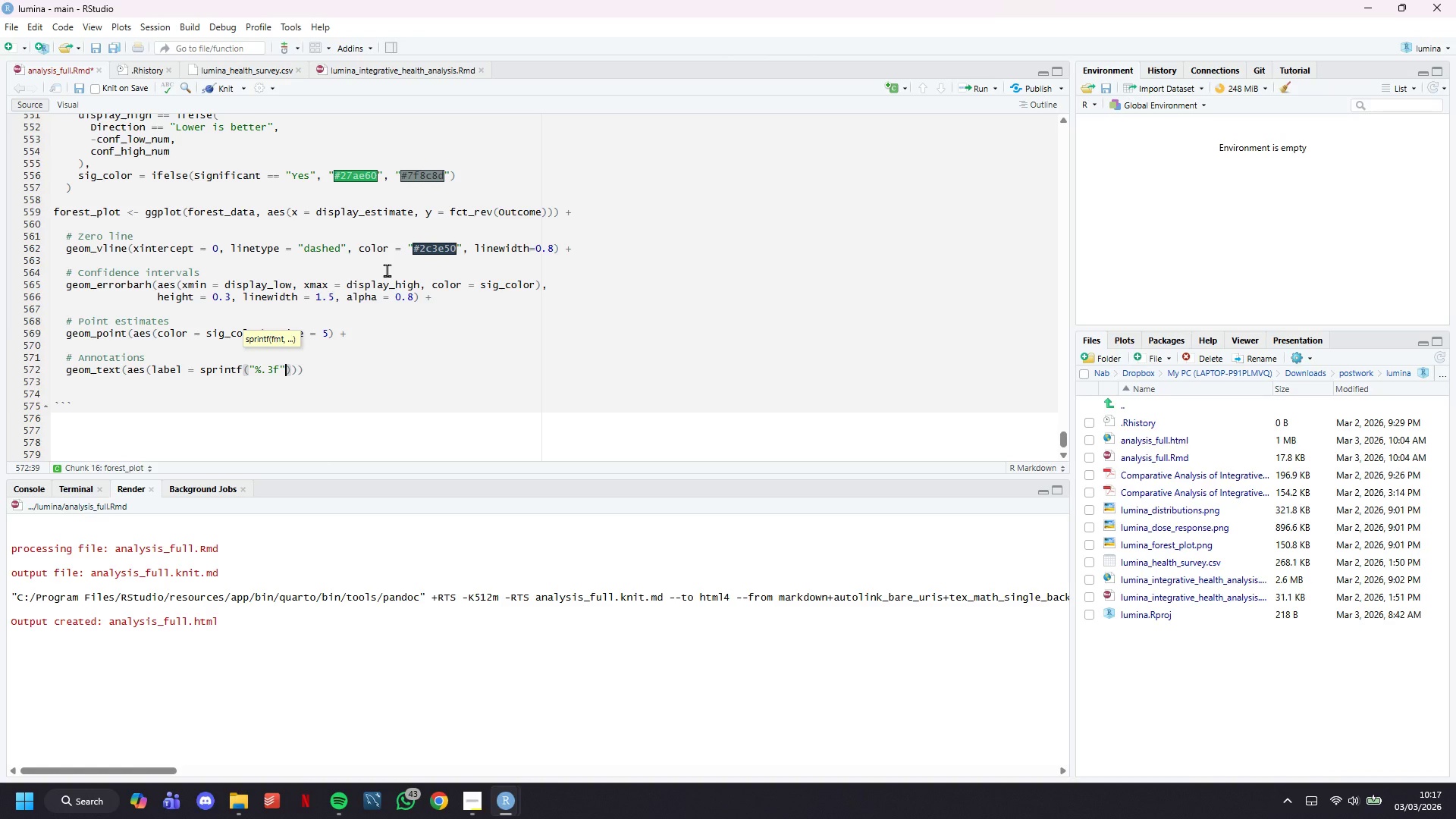 
 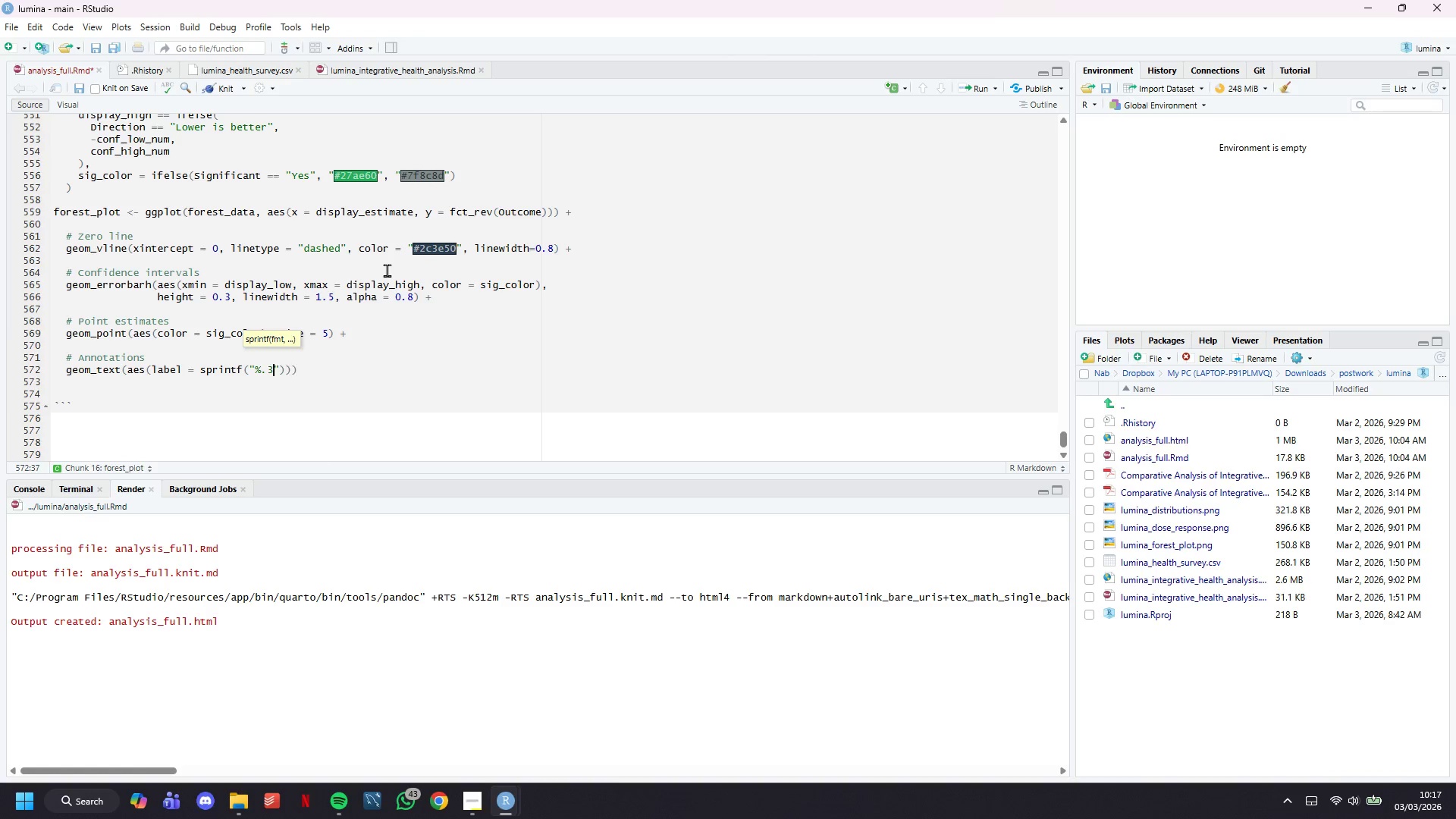 
key(ArrowRight)
 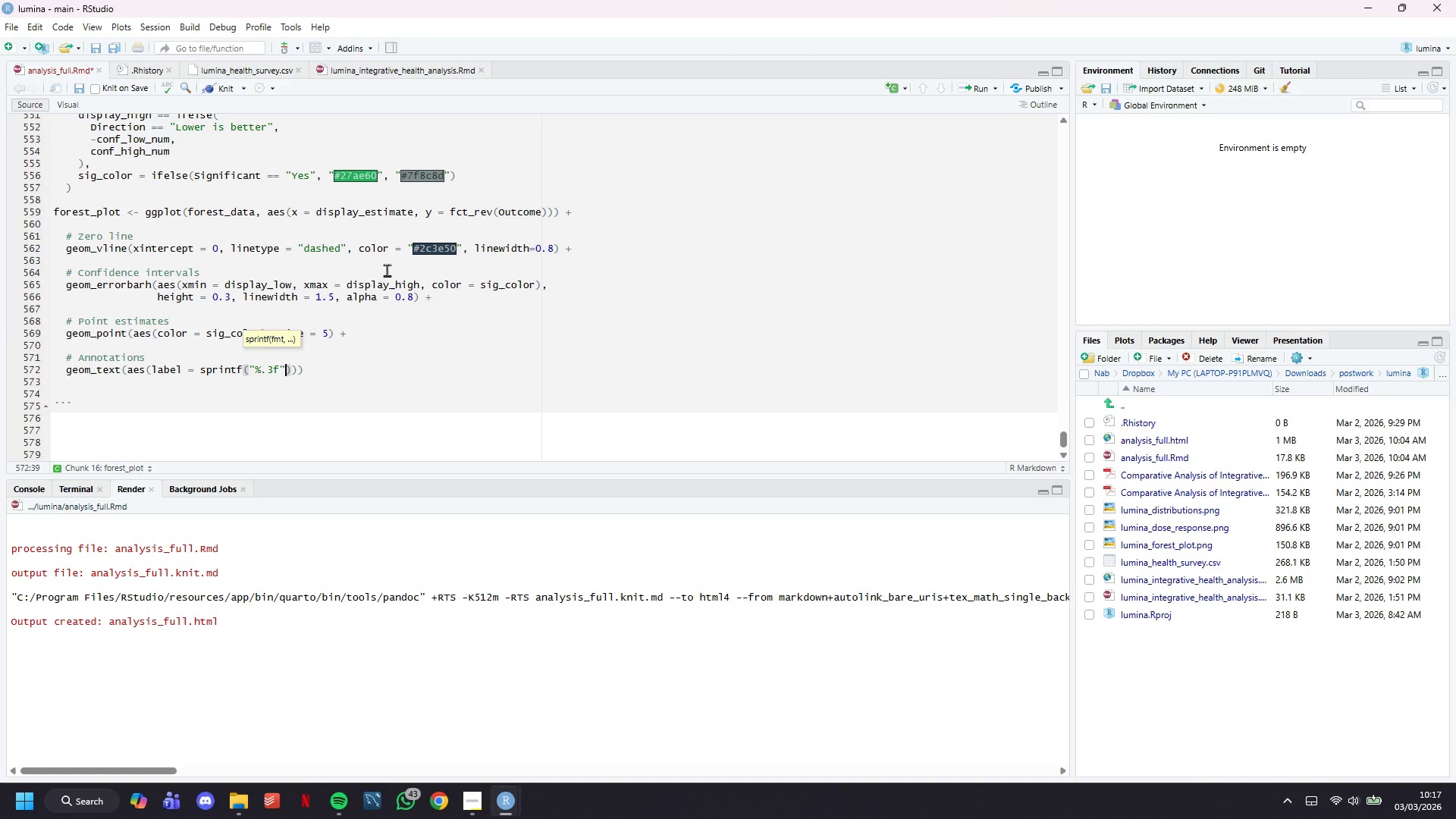 
type(, estimate_num)
 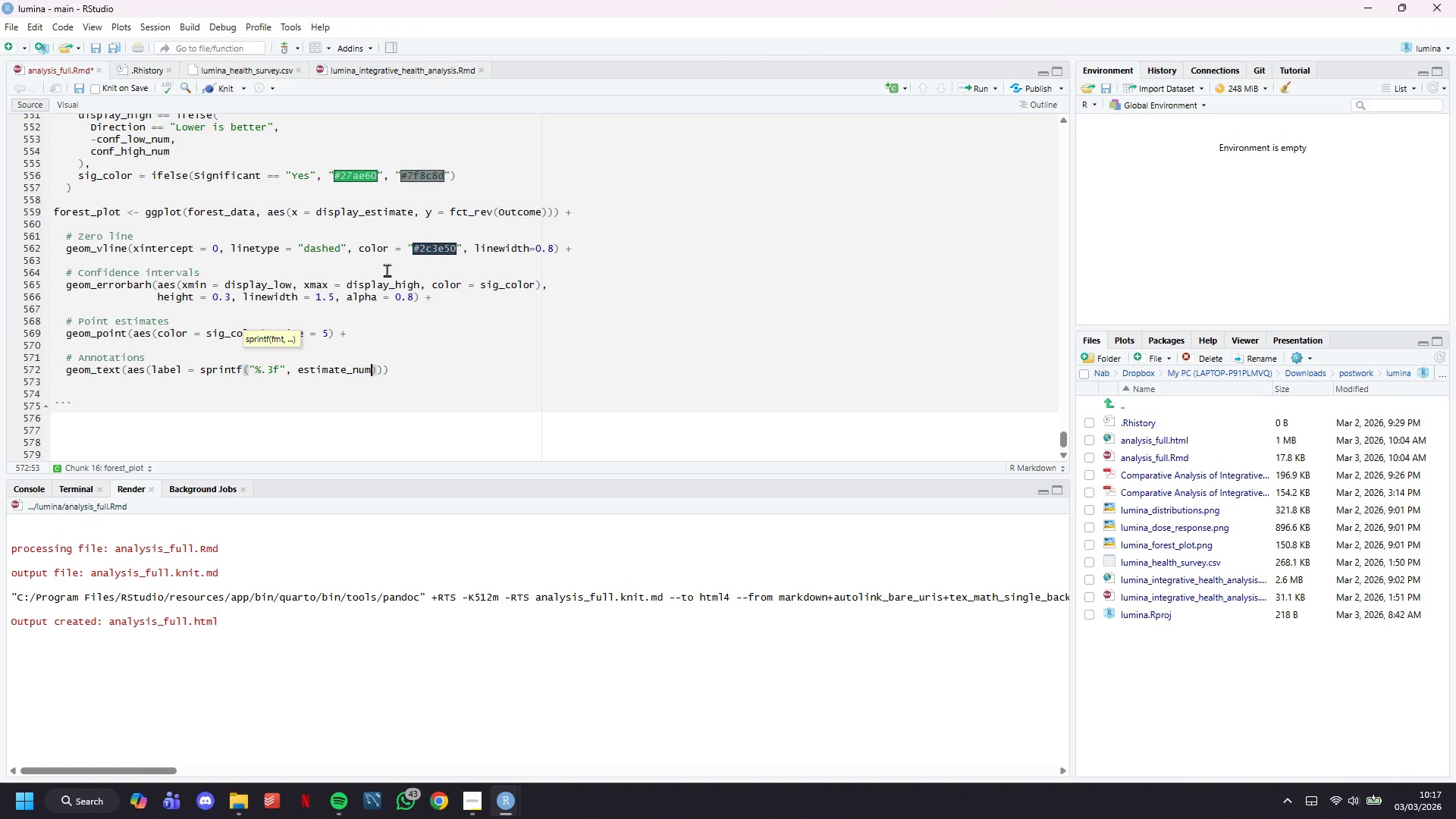 
key(ArrowRight)
 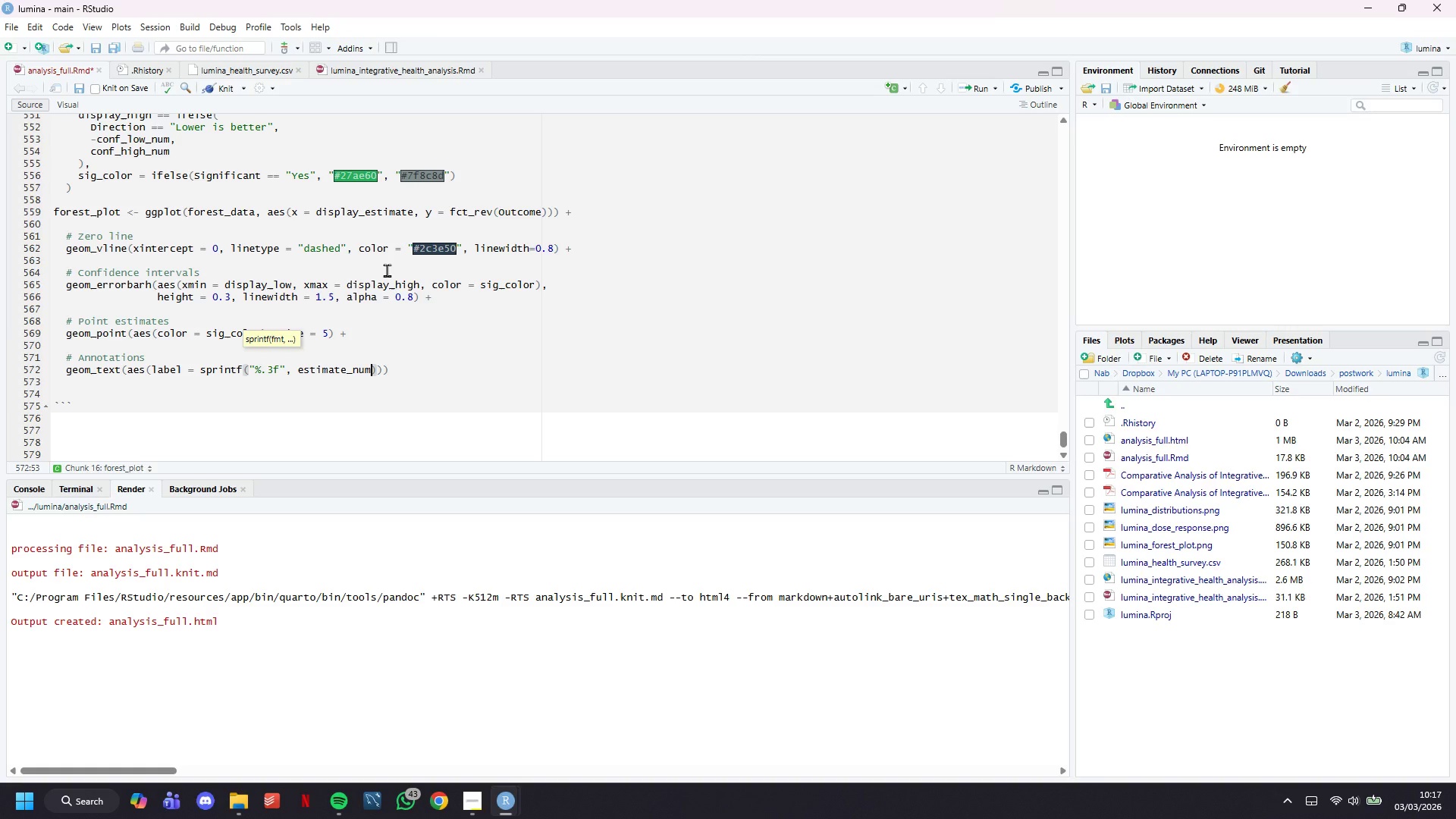 
key(ArrowRight)
 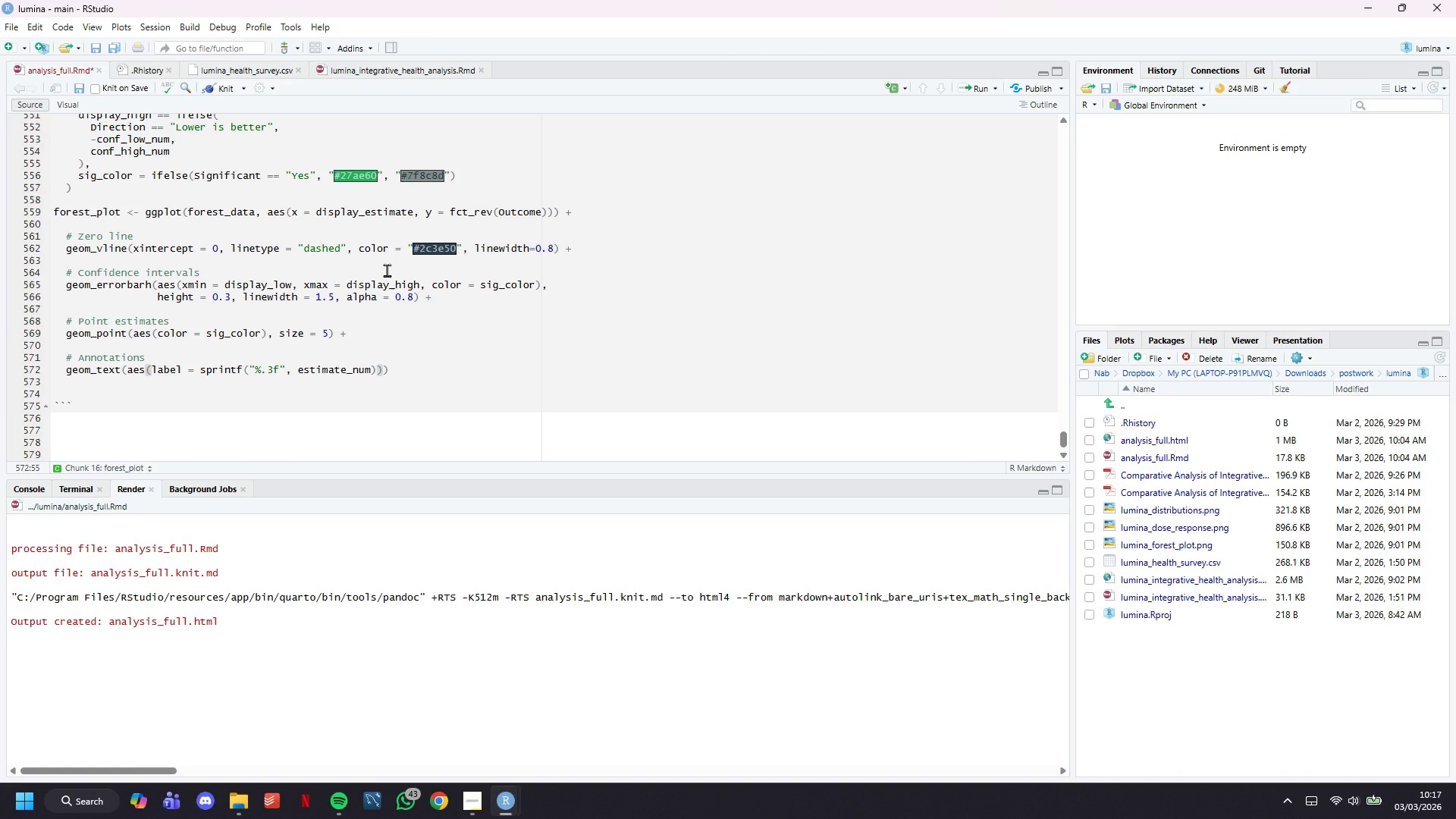 
key(Comma)
 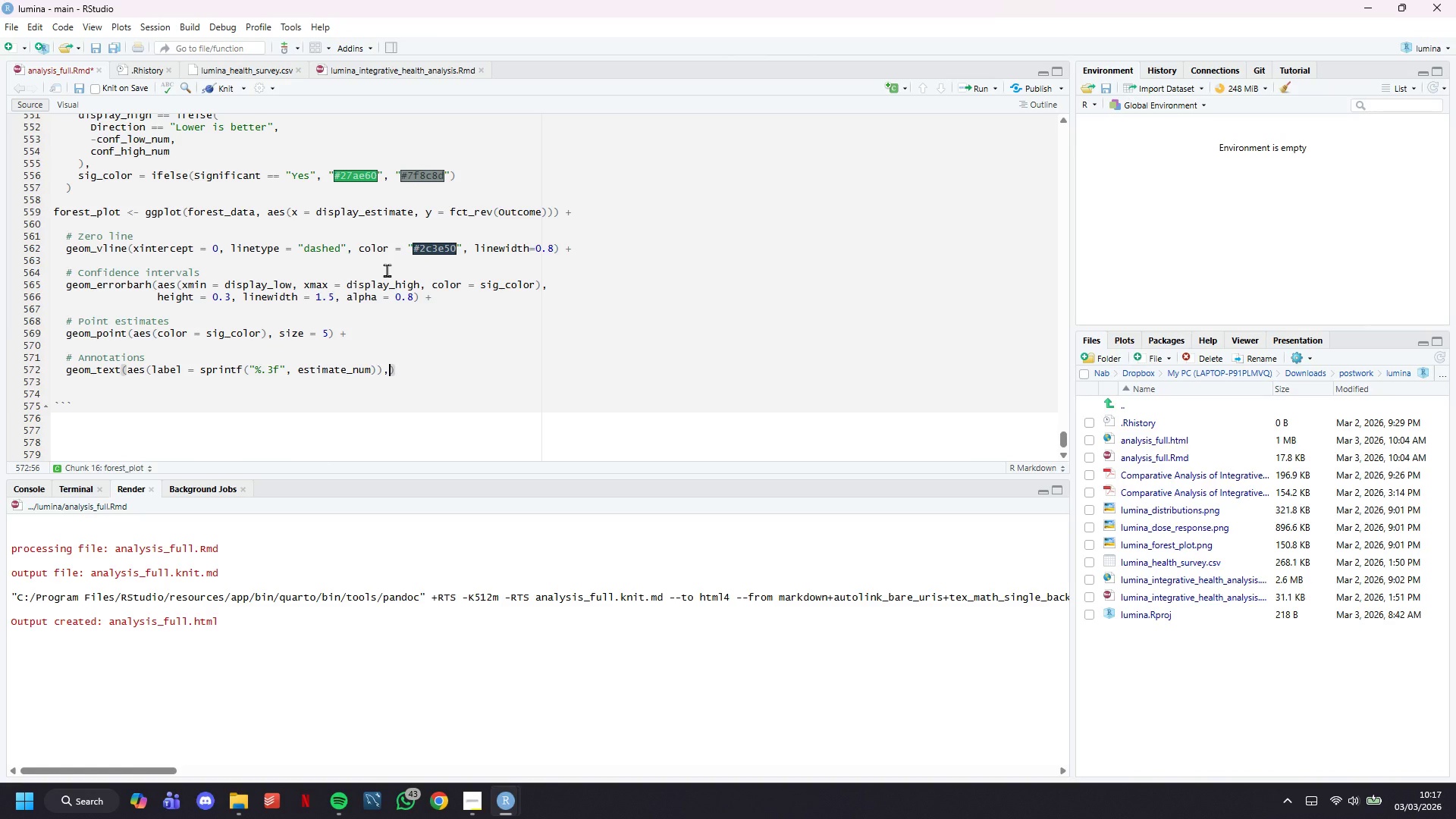 
key(Enter)
 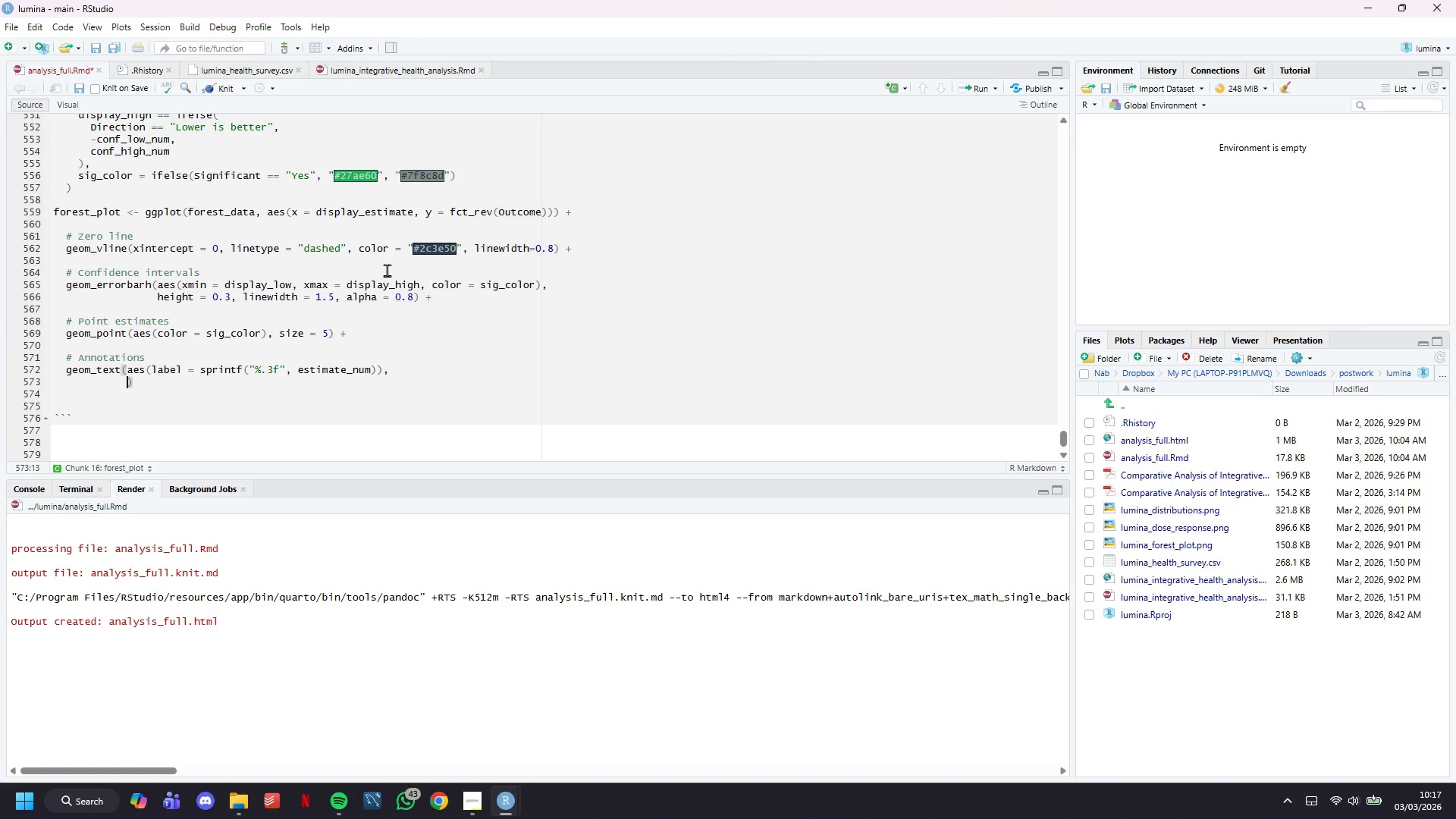 
type(vjust = -1.2, size = 3.5, fontface = "bold)
 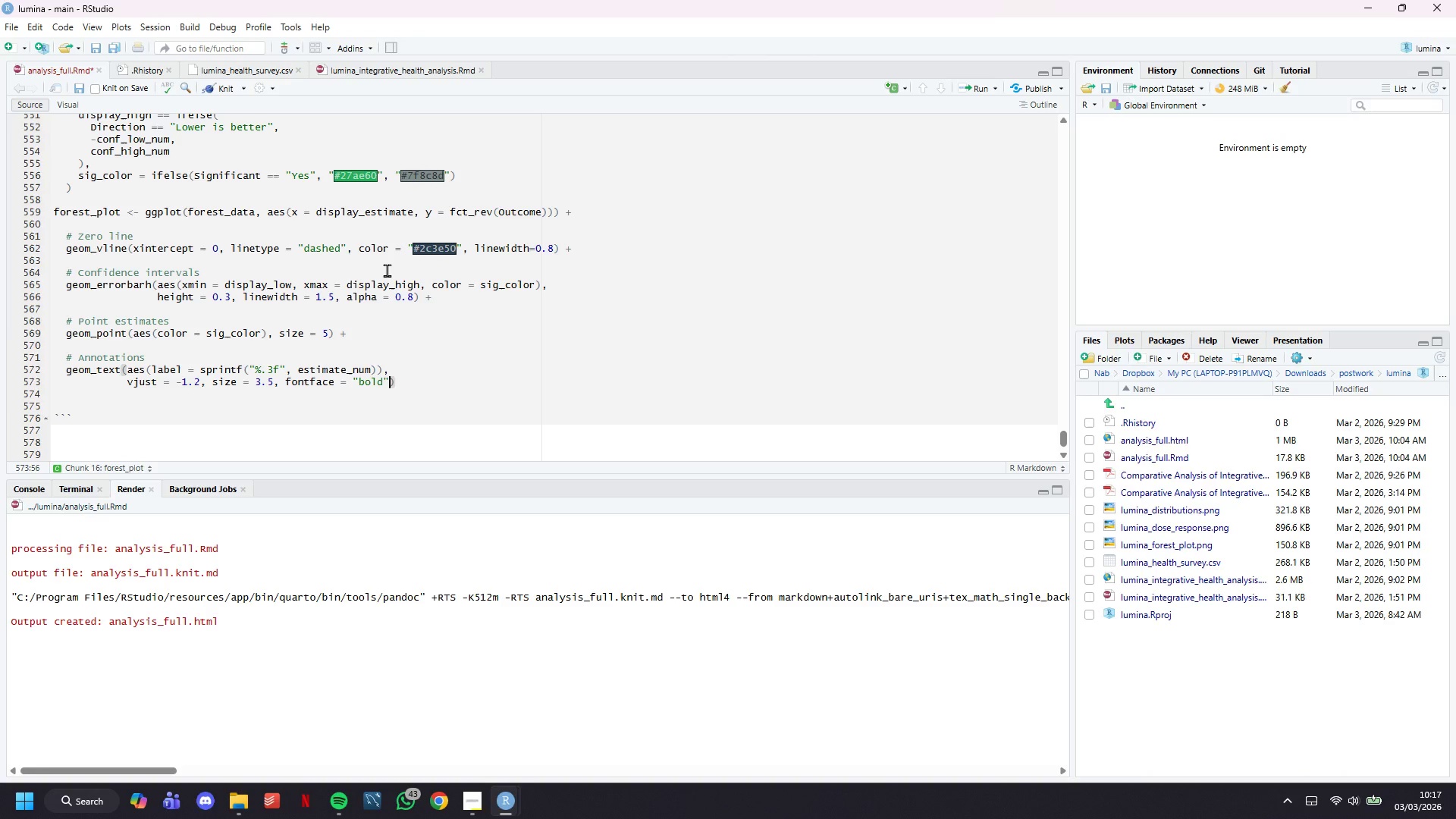 
key(ArrowRight)
 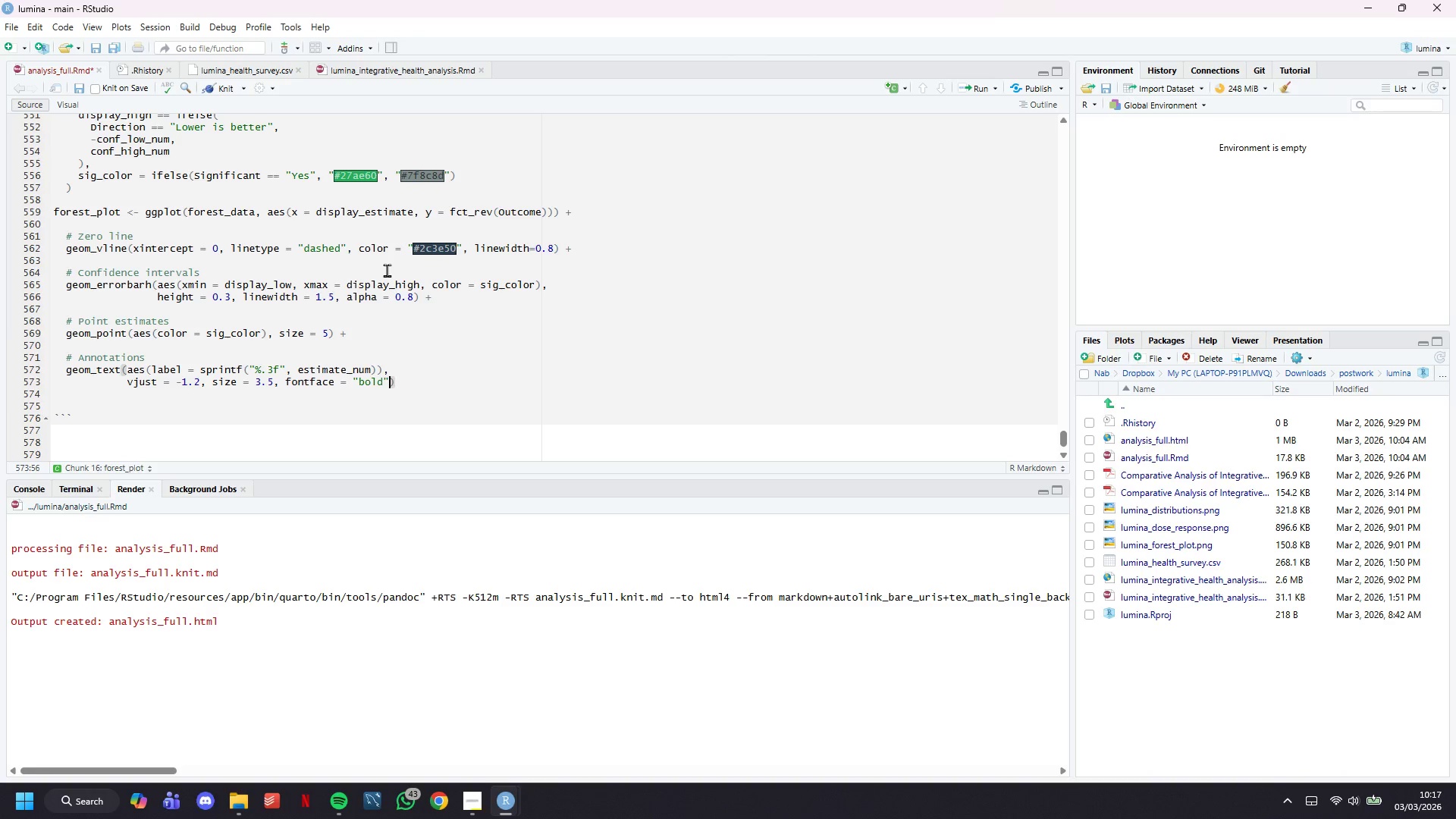 
type(, color = "#2c3e50)
 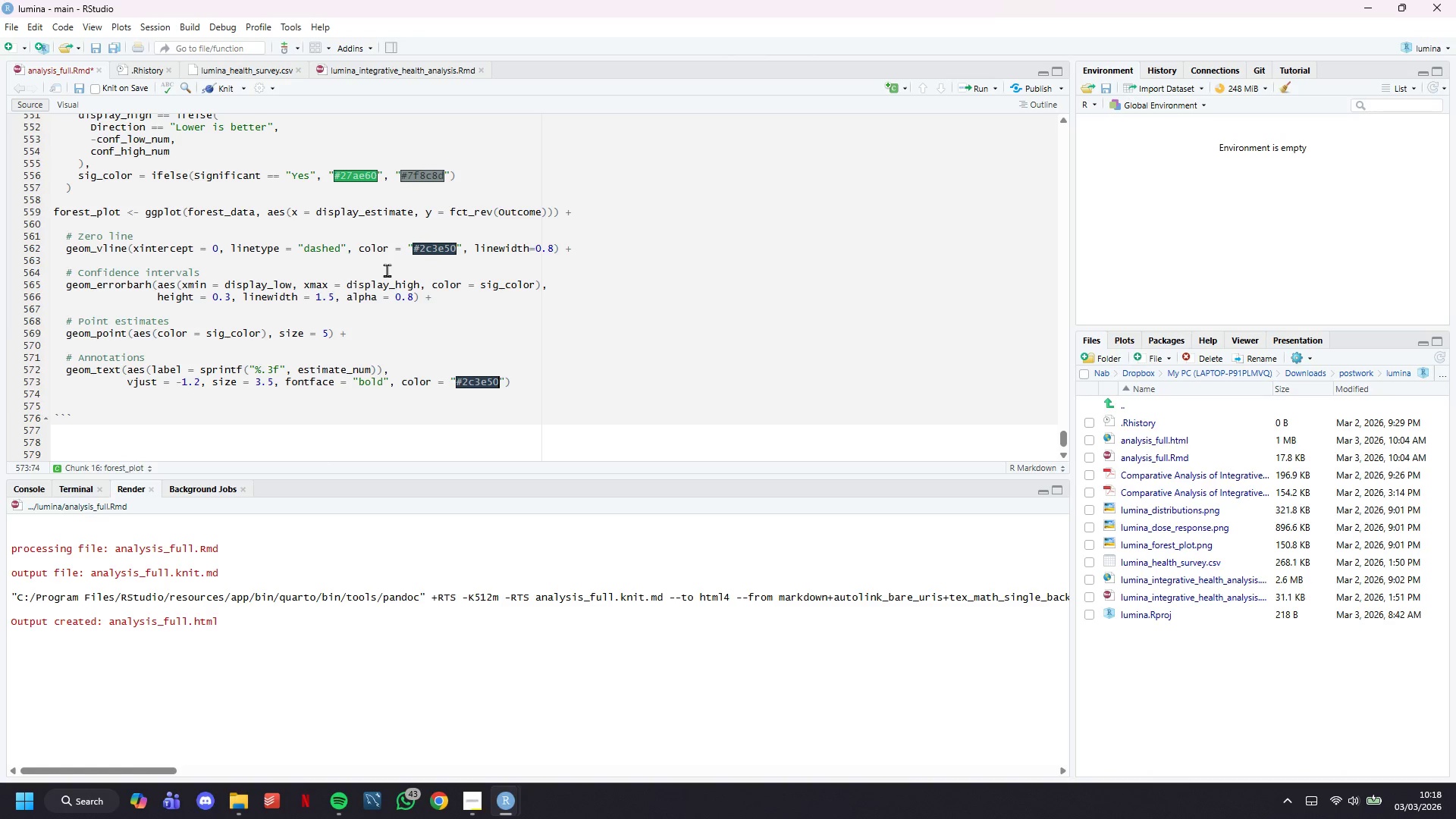 
wait(14.47)
 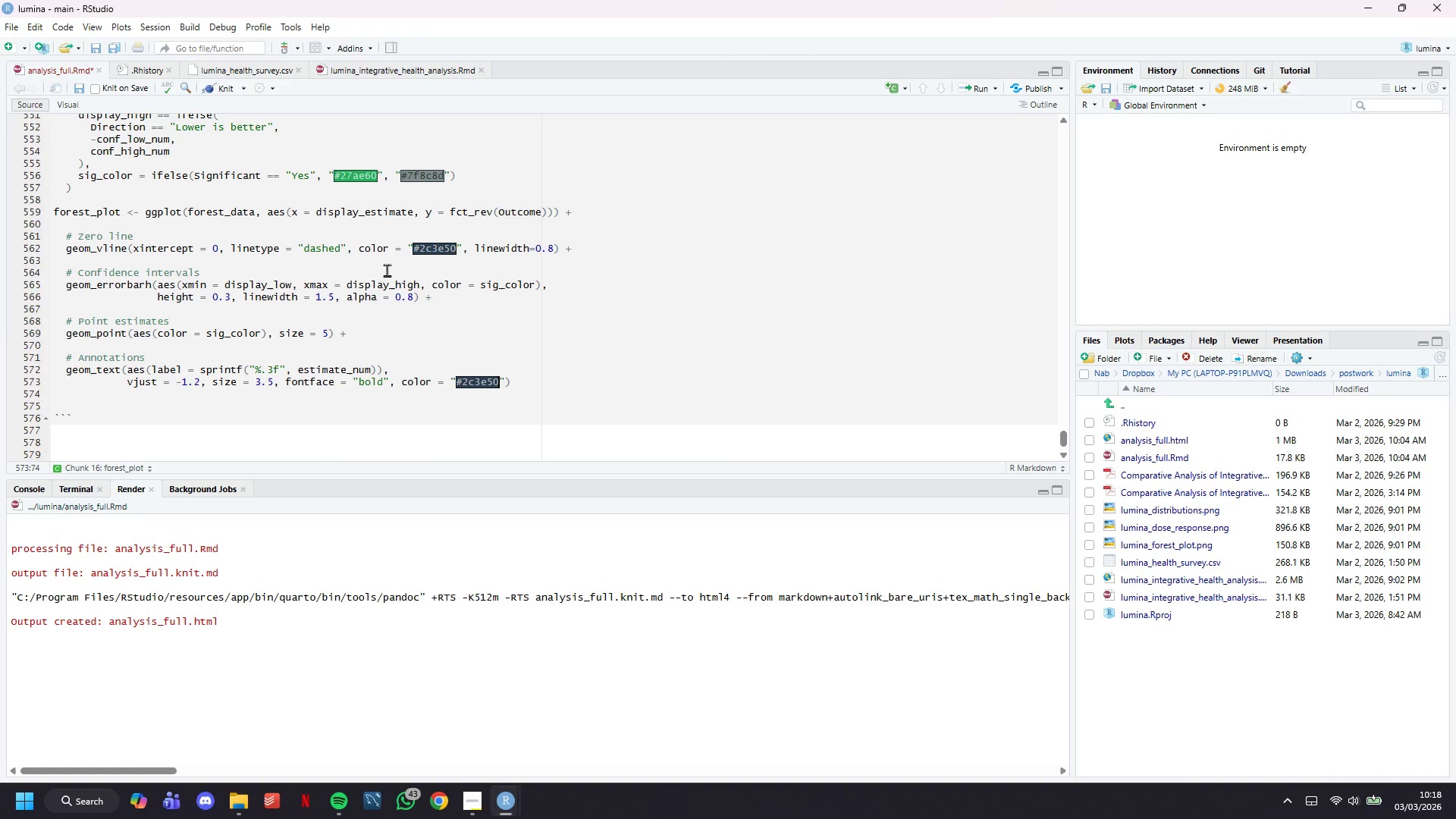 
key(ArrowRight)
 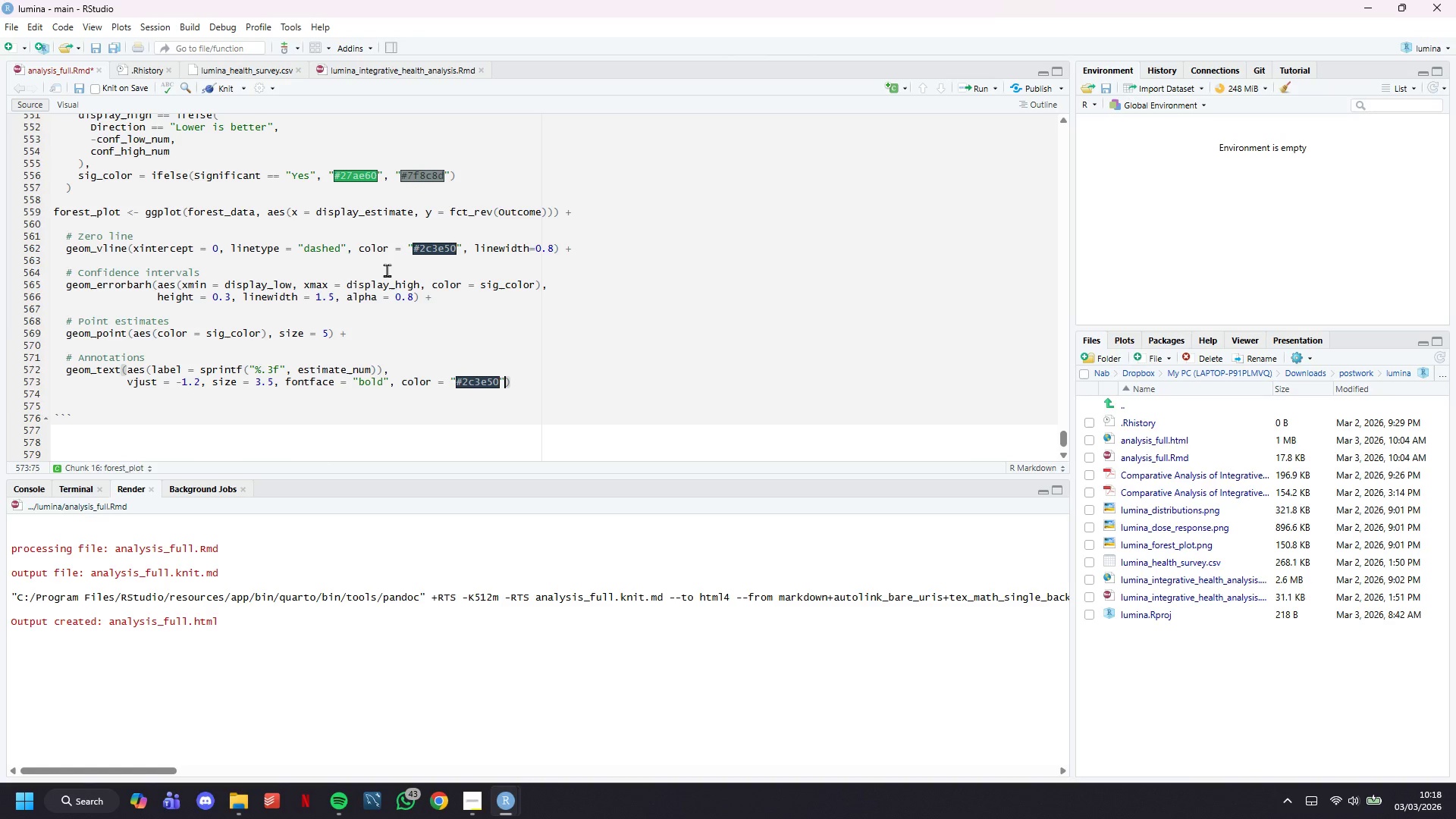 
key(ArrowRight)
 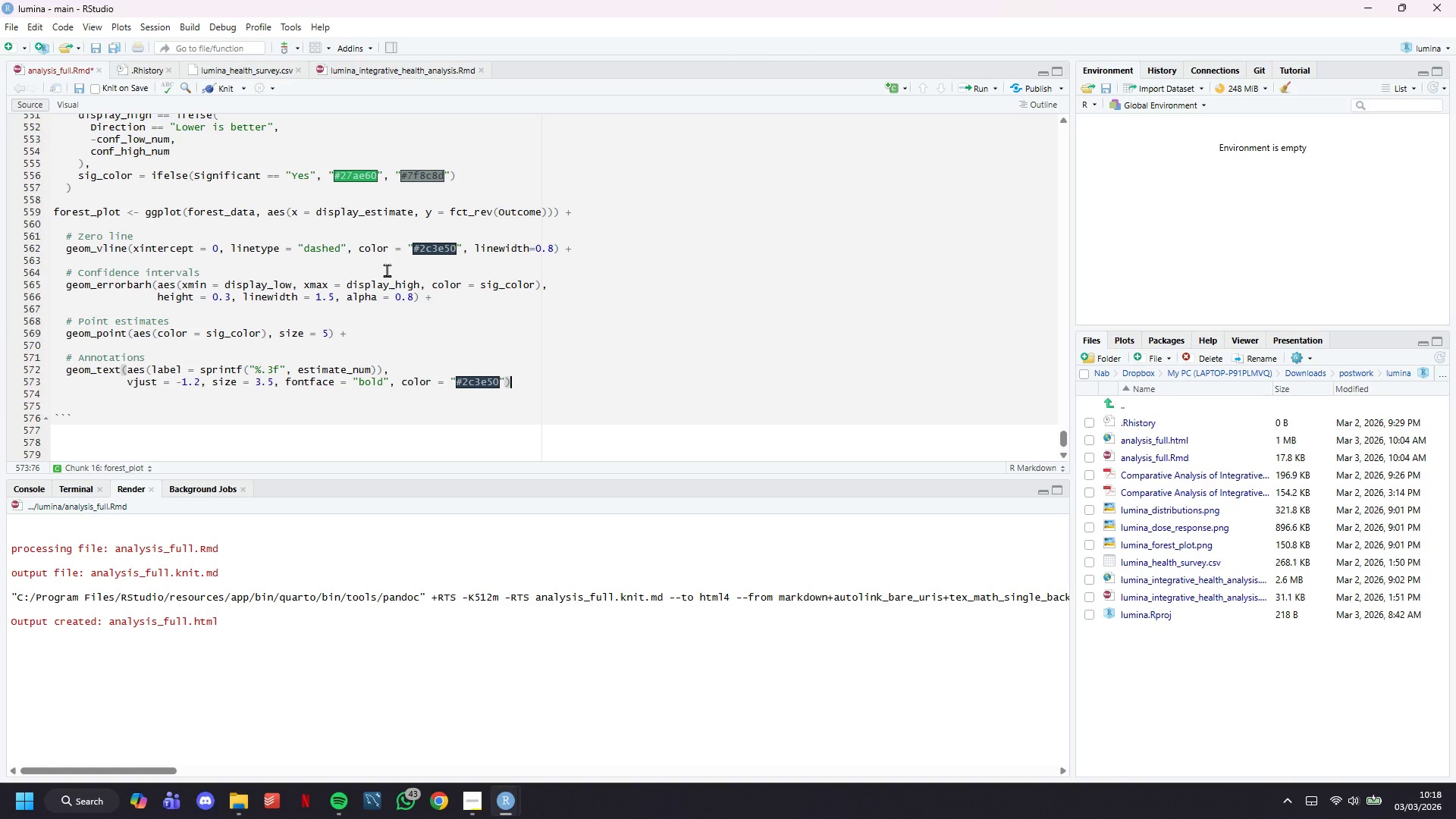 
key(Space)
 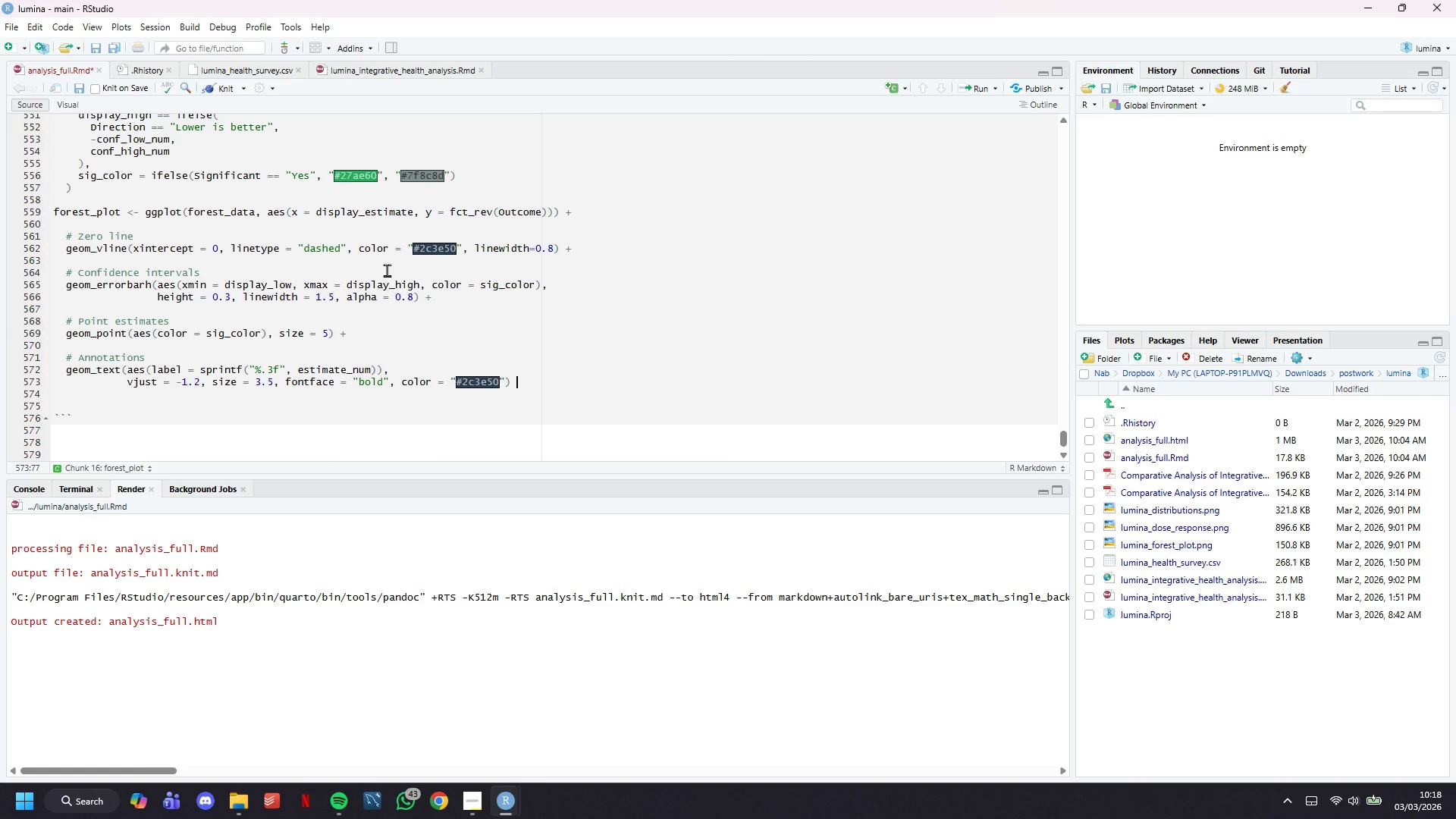 
key(Shift+ShiftLeft)
 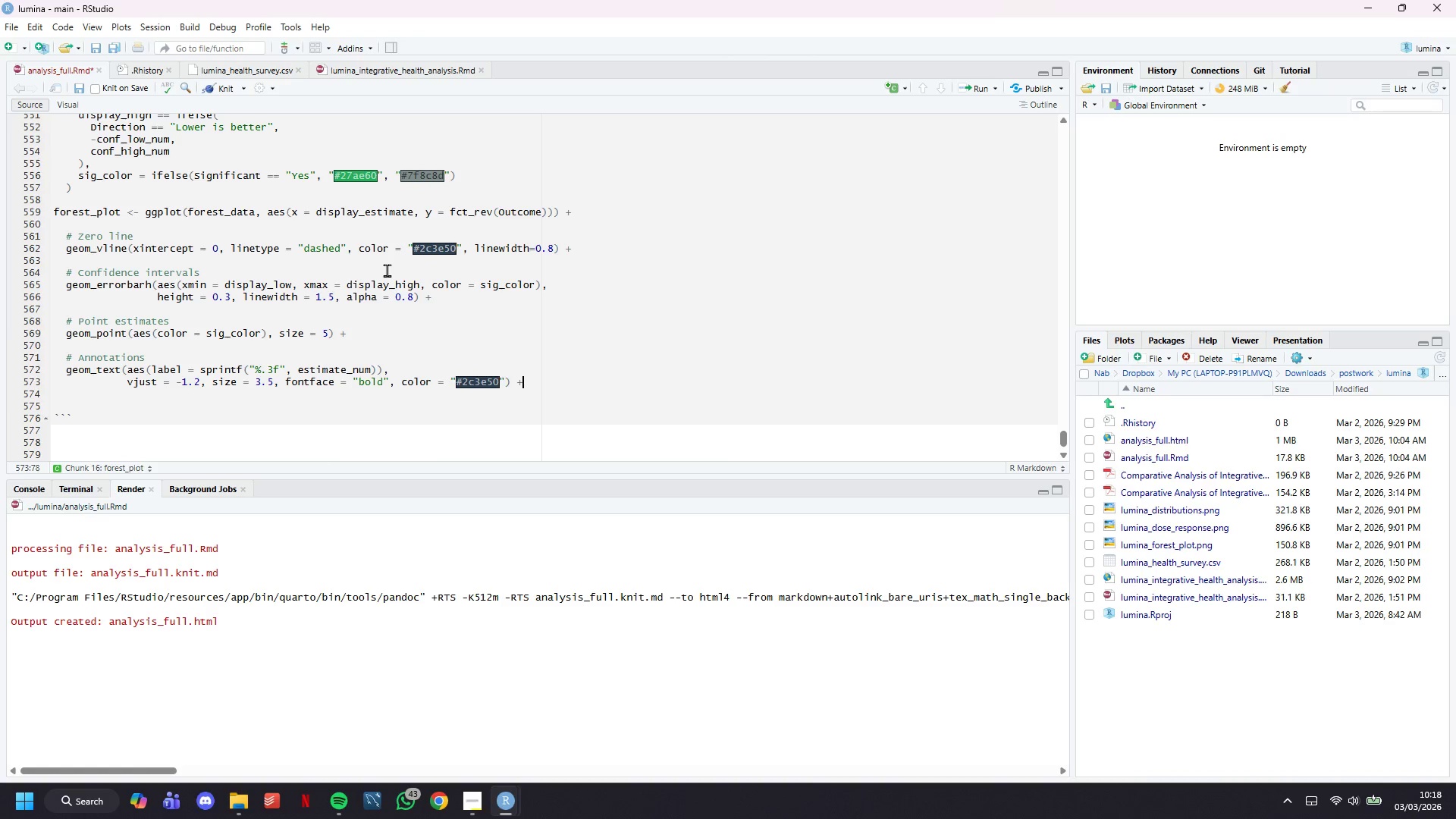 
key(Shift+Equal)
 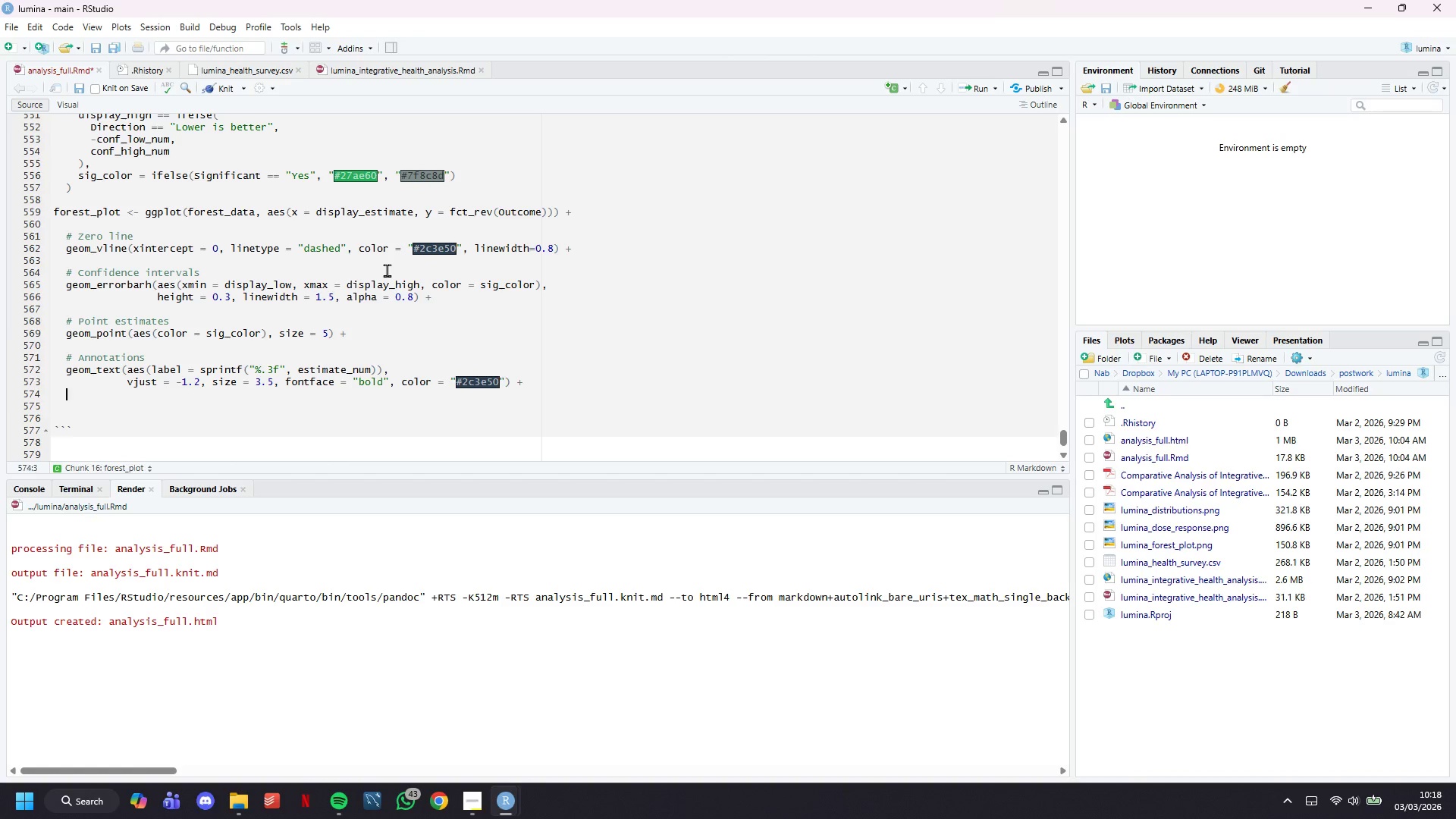 
key(Enter)
 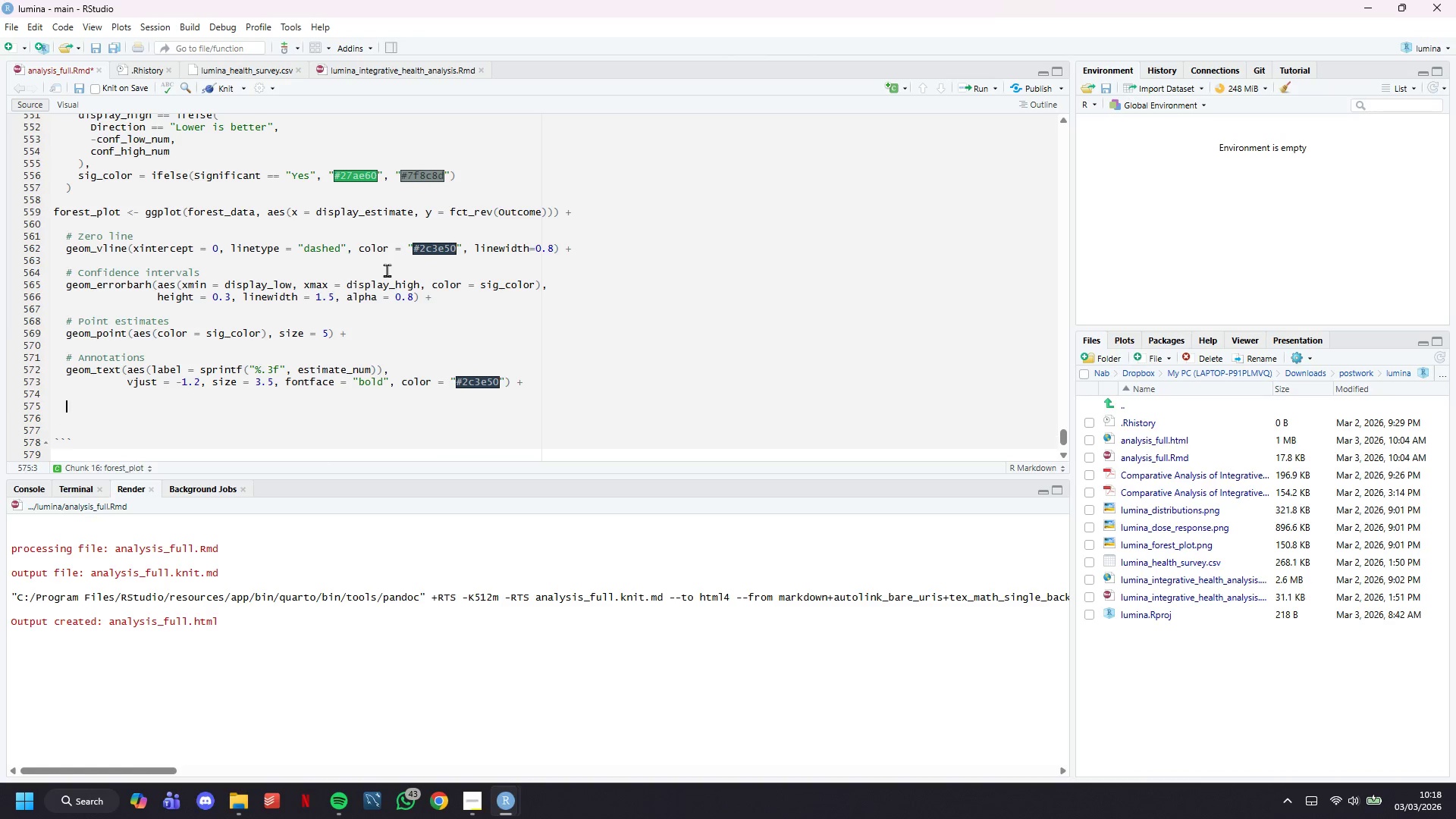 
key(Enter)
 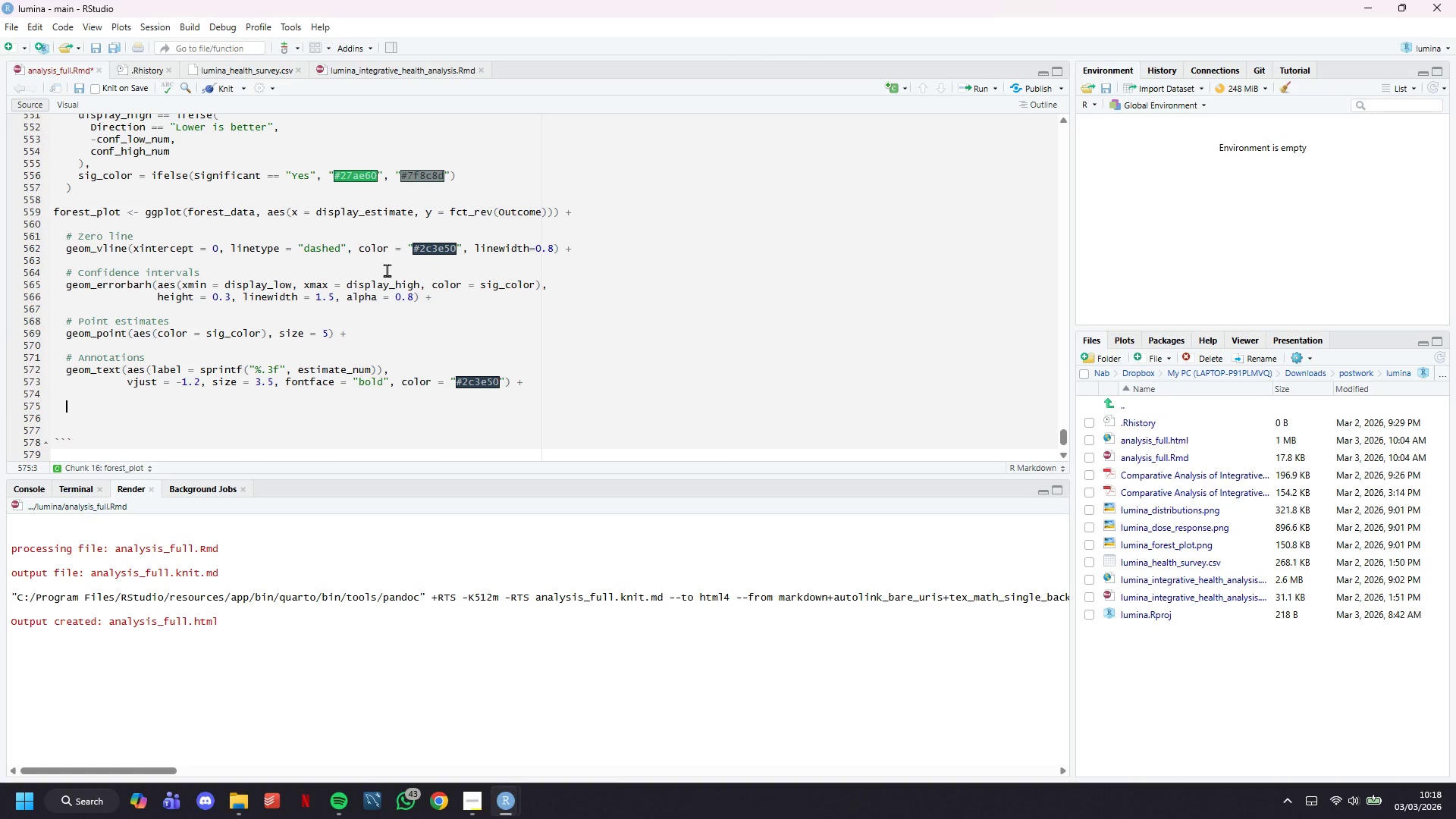 
type(scale_color_identity()
 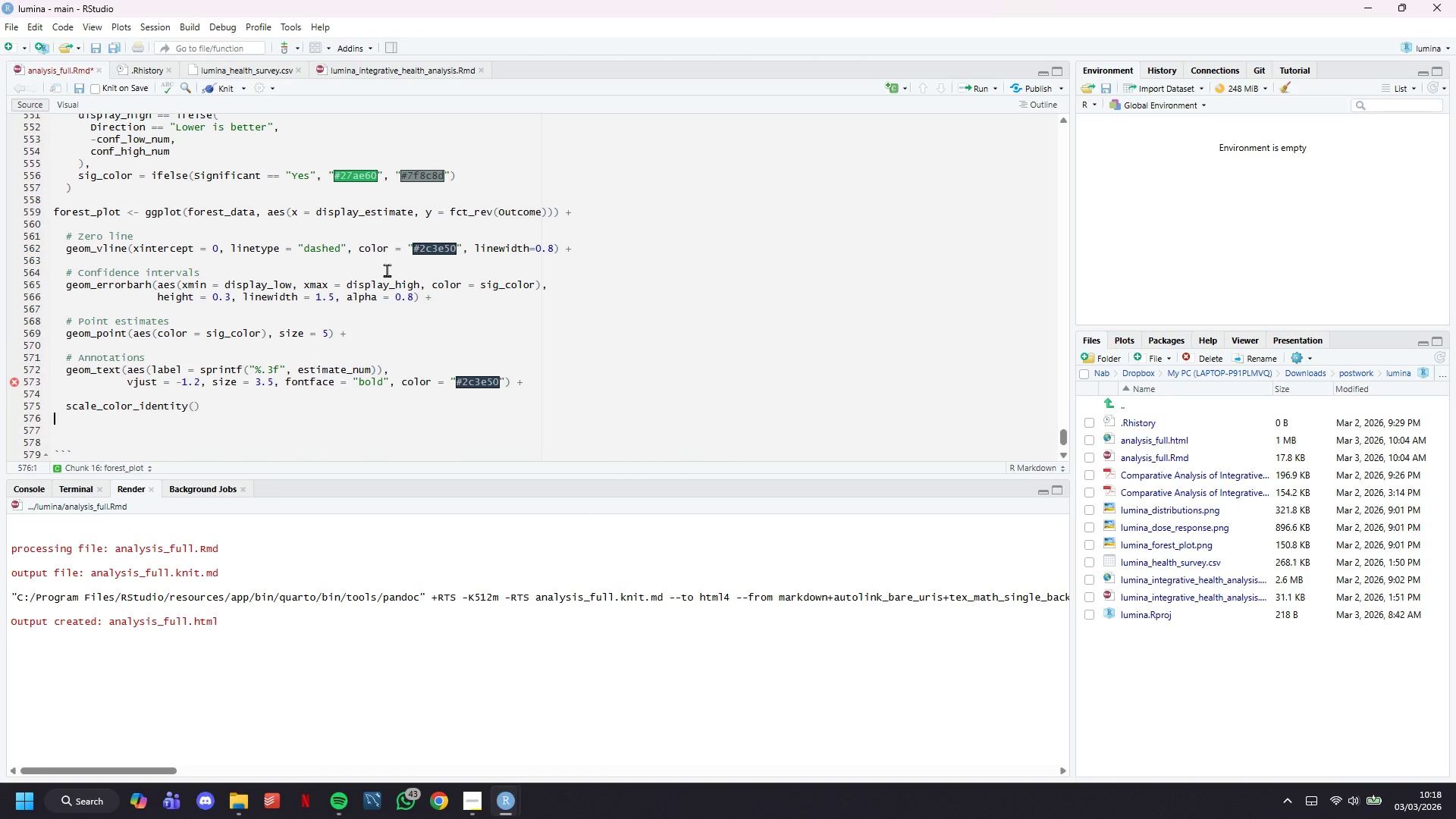 
 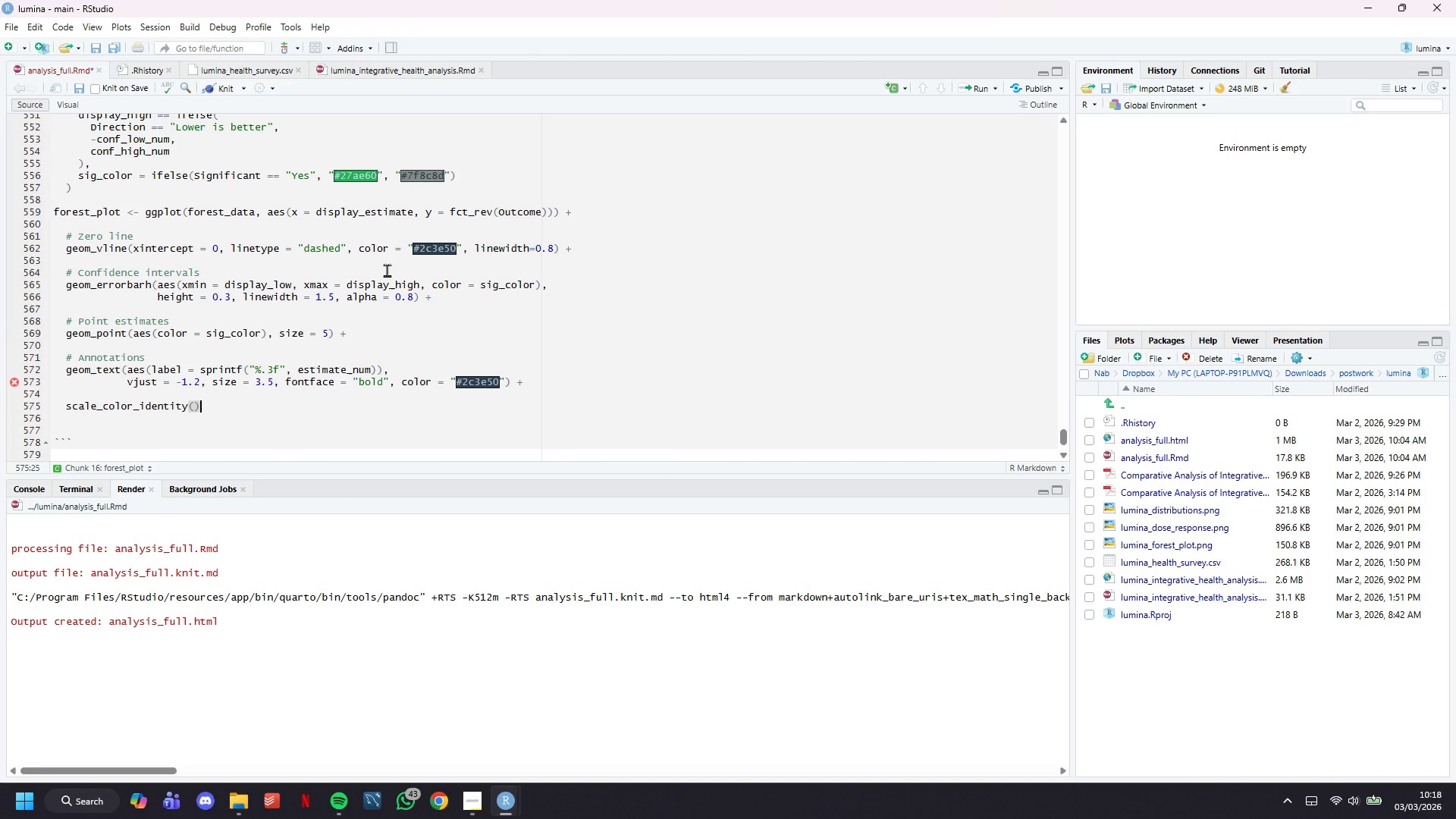 
key(ArrowRight)
 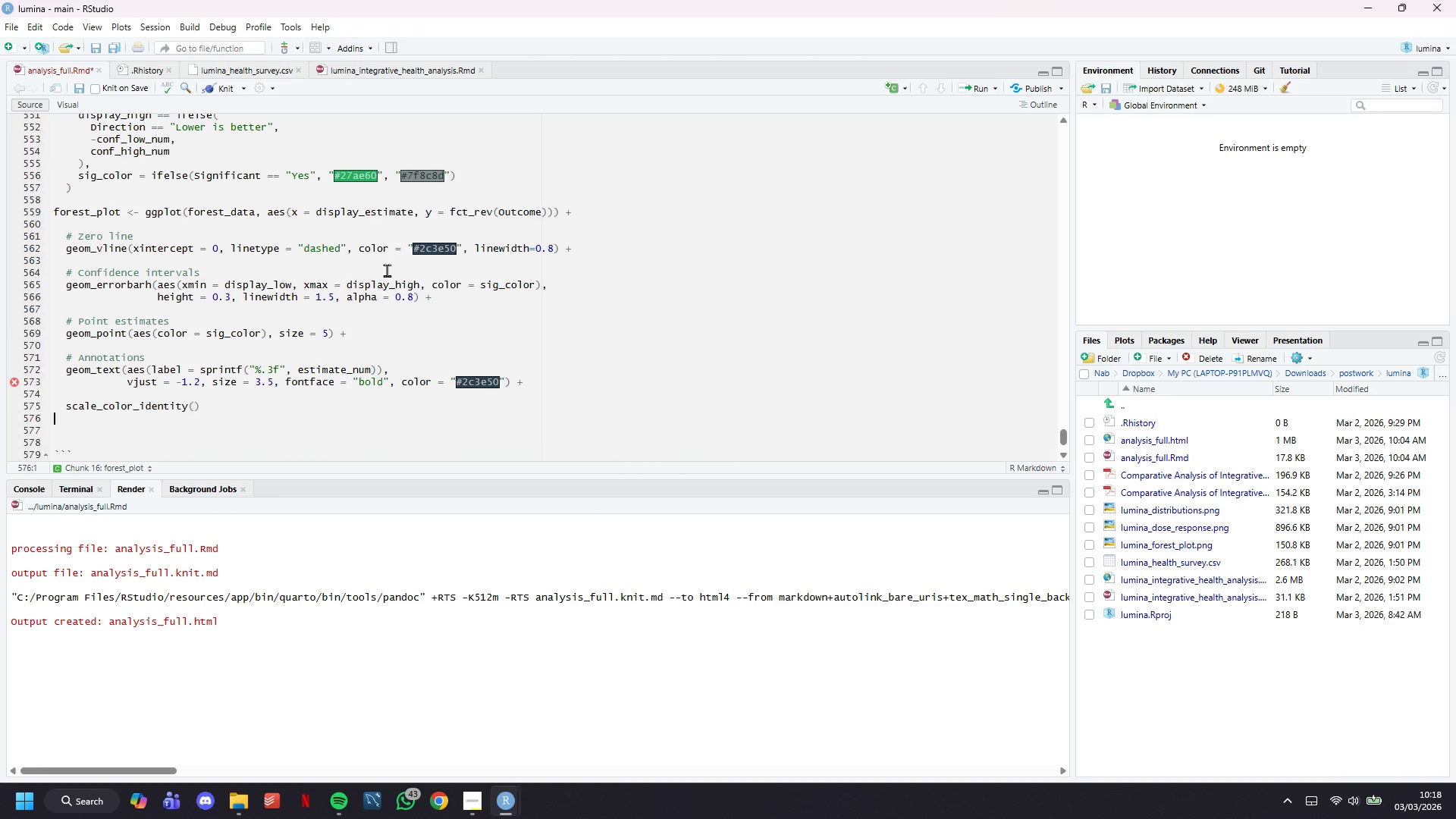 
key(Enter)
 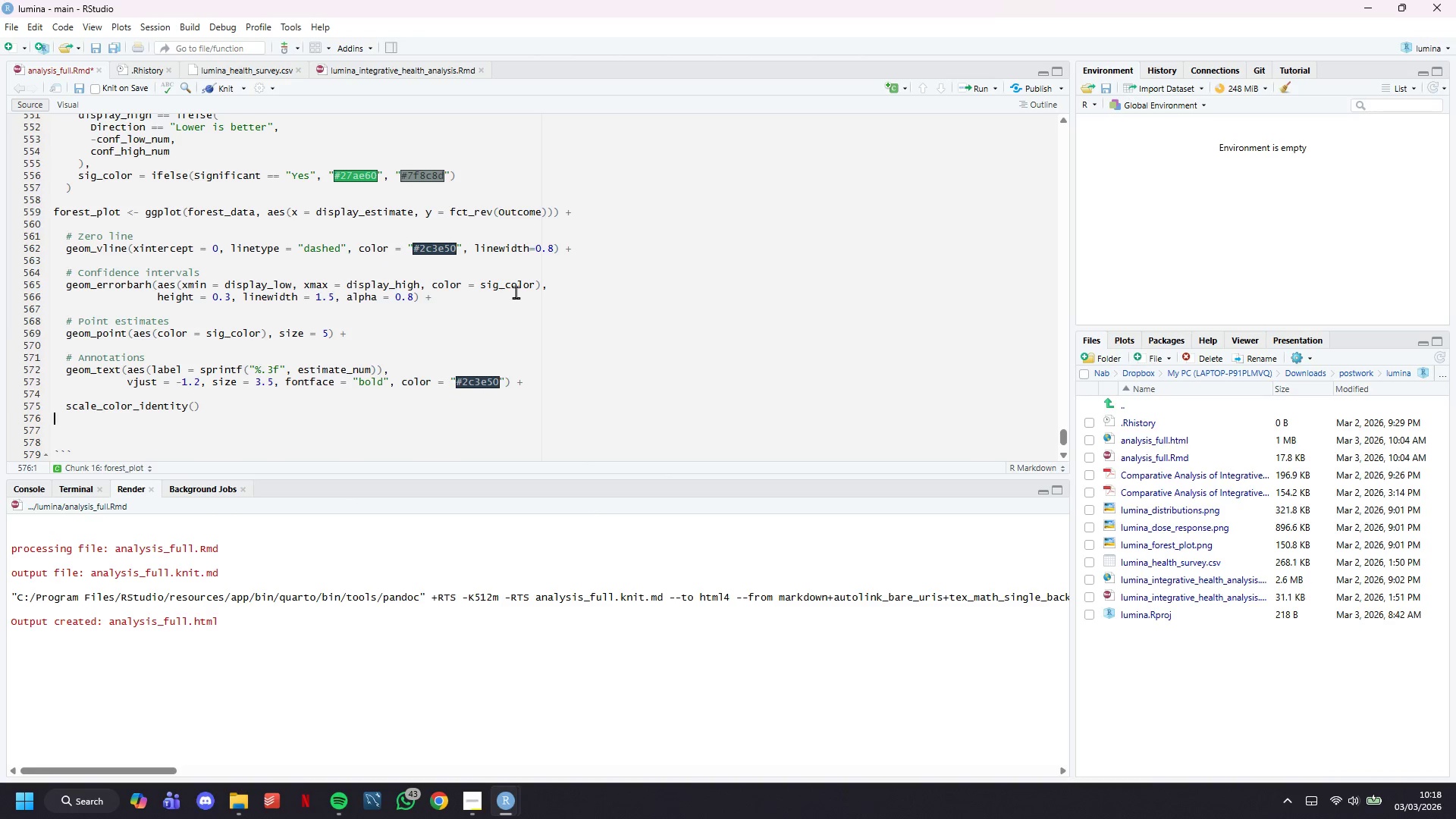 
wait(5.36)
 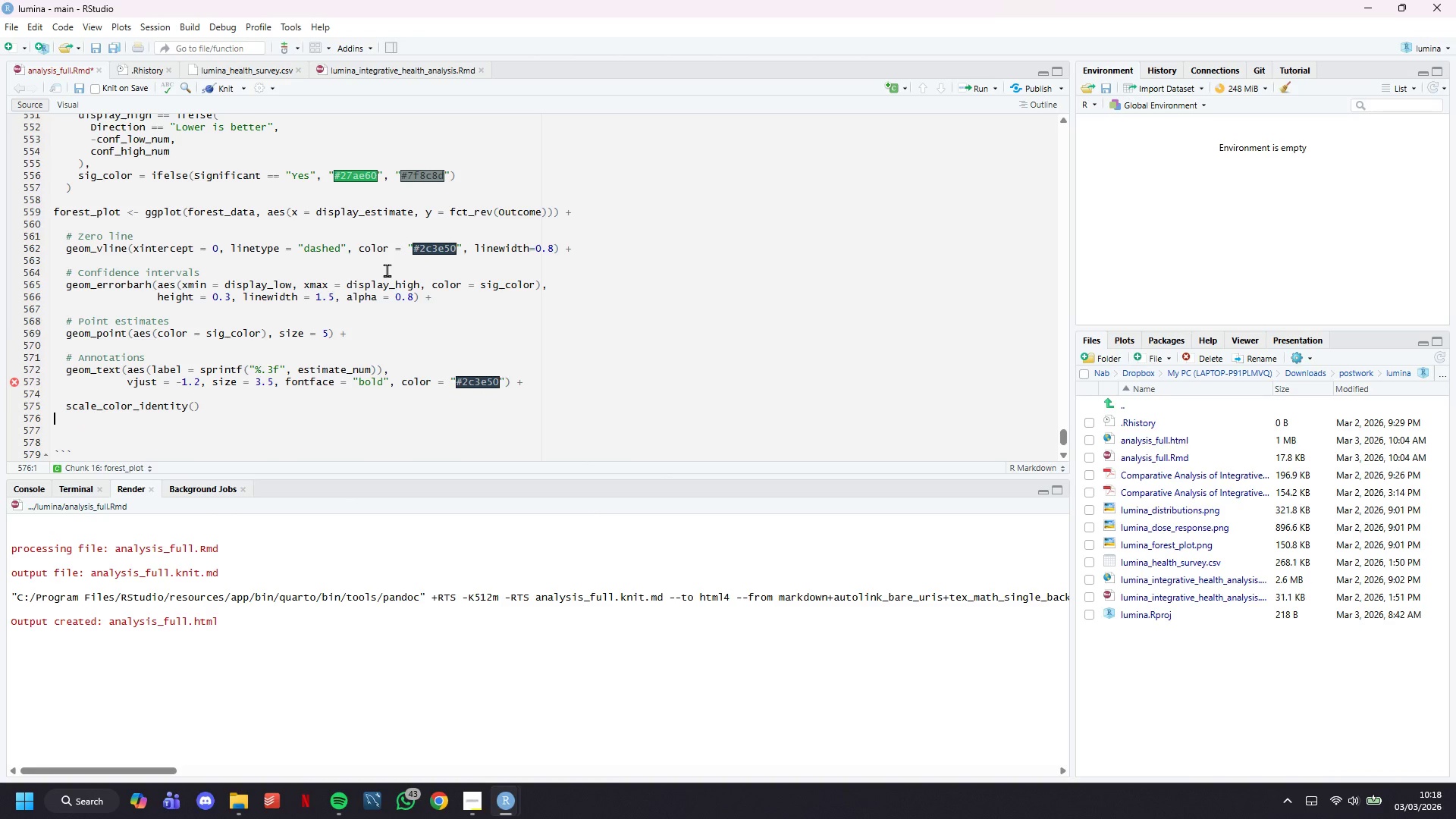 
key(ArrowLeft)
 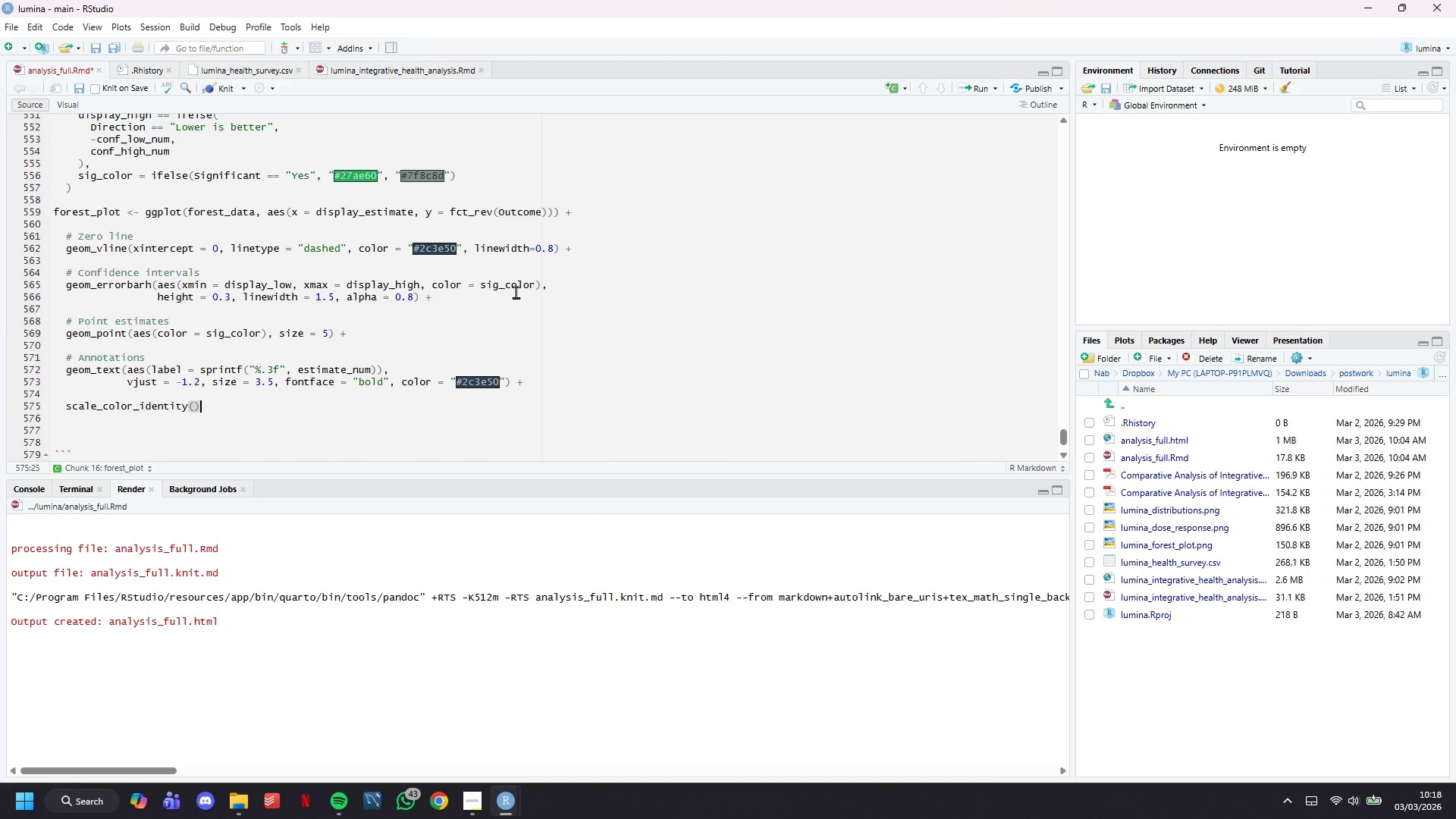 
key(Space)
 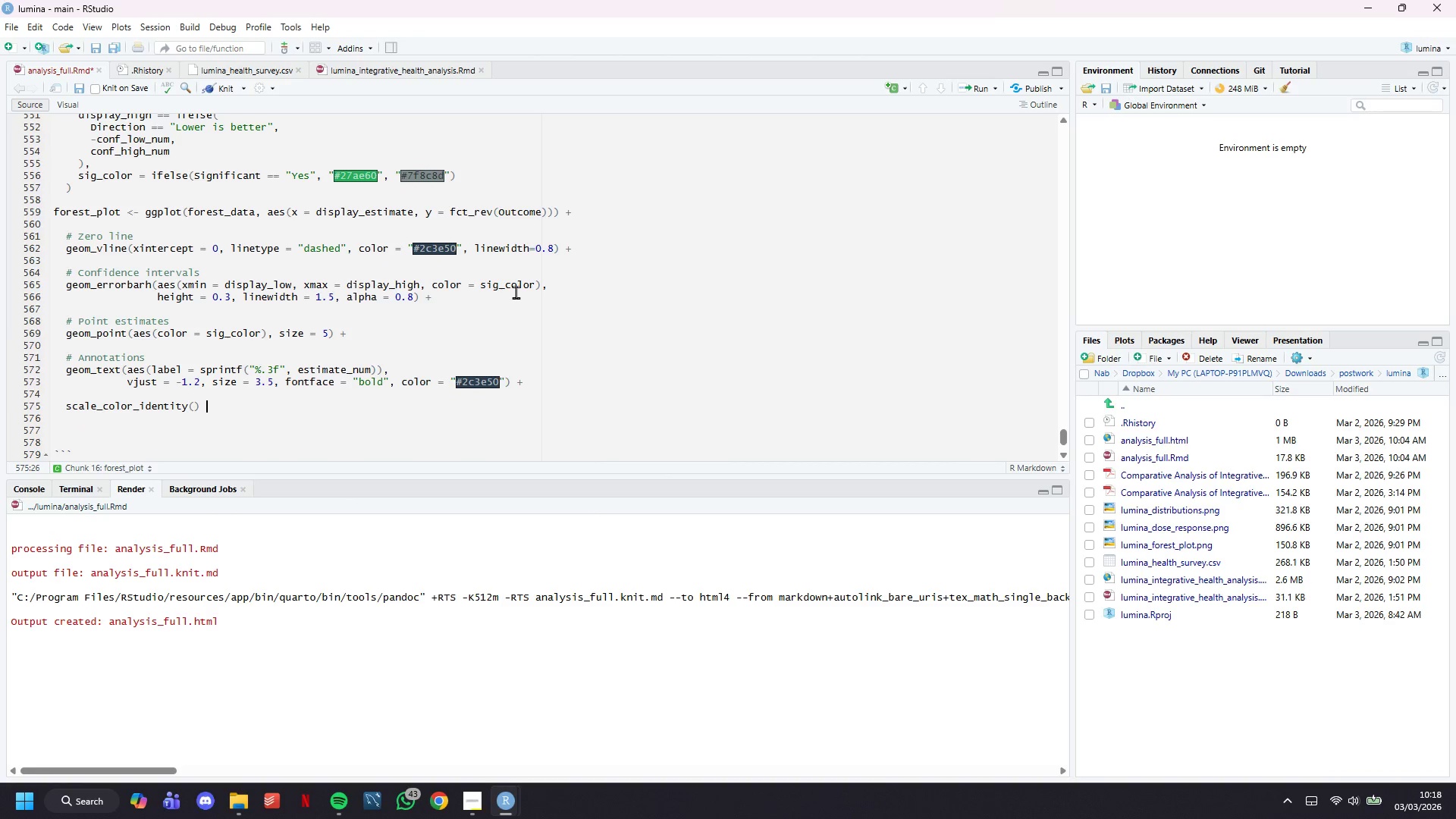 
key(Shift+Equal)
 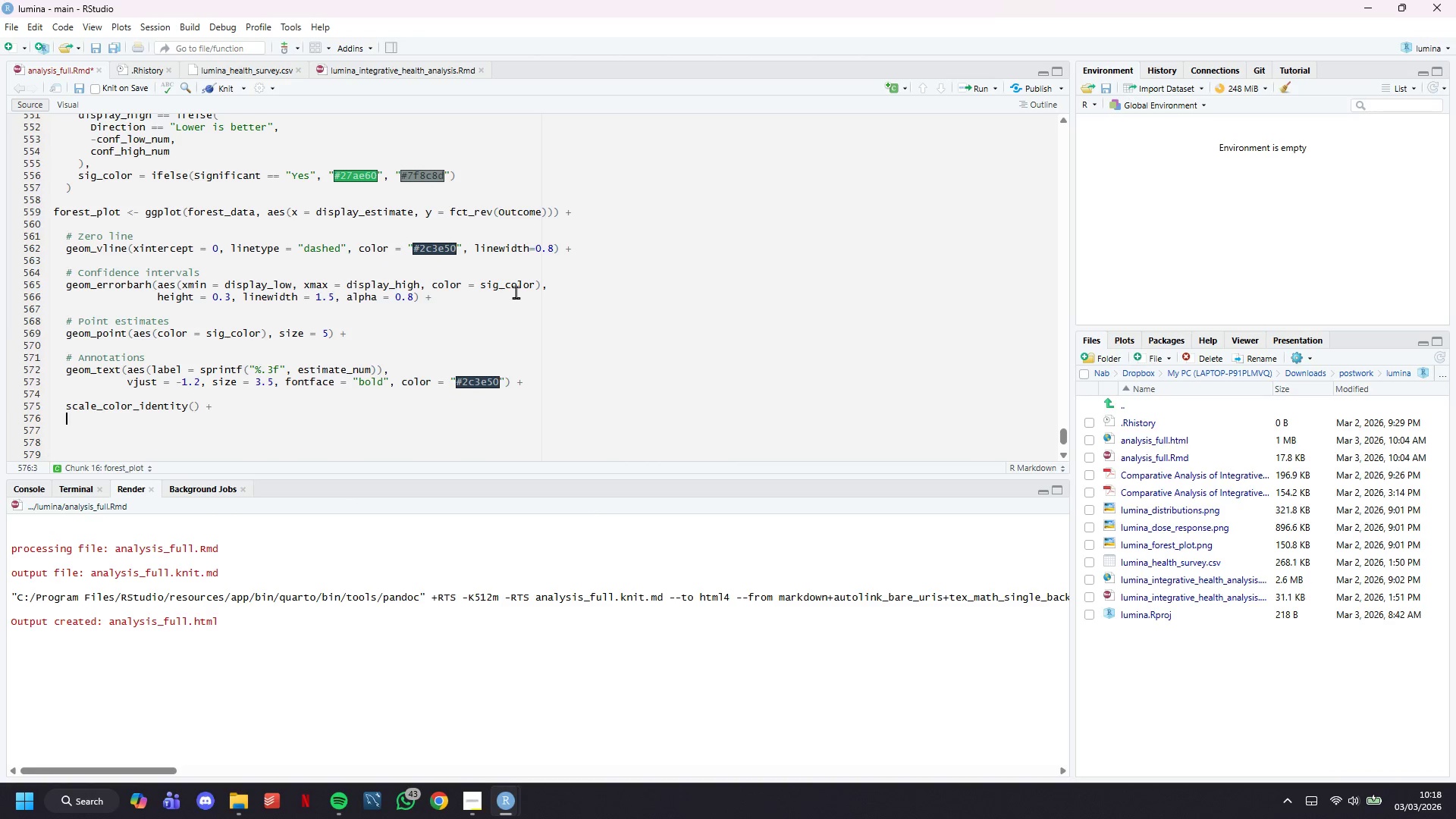 
key(Enter)
 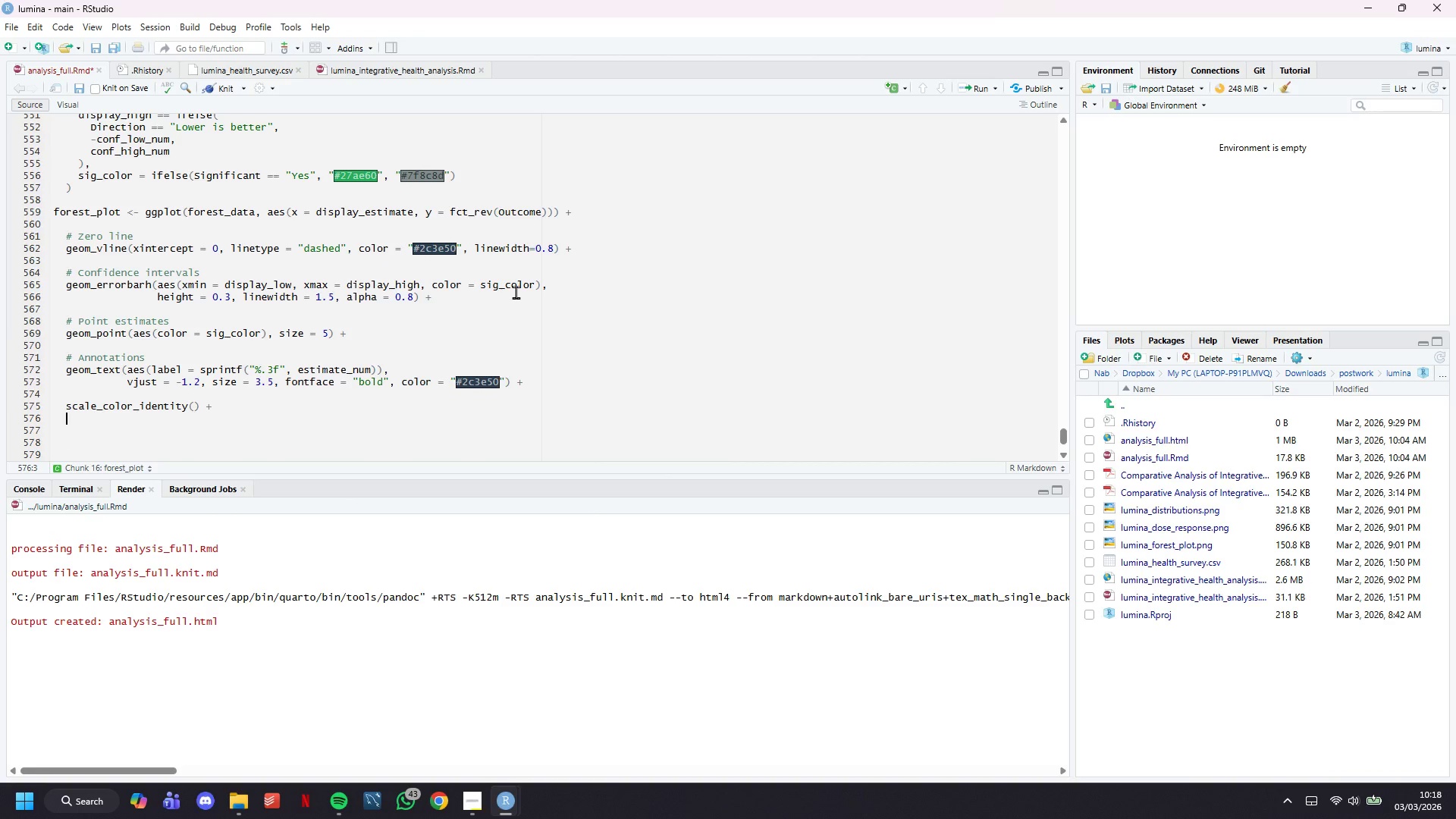 
key(Enter)
 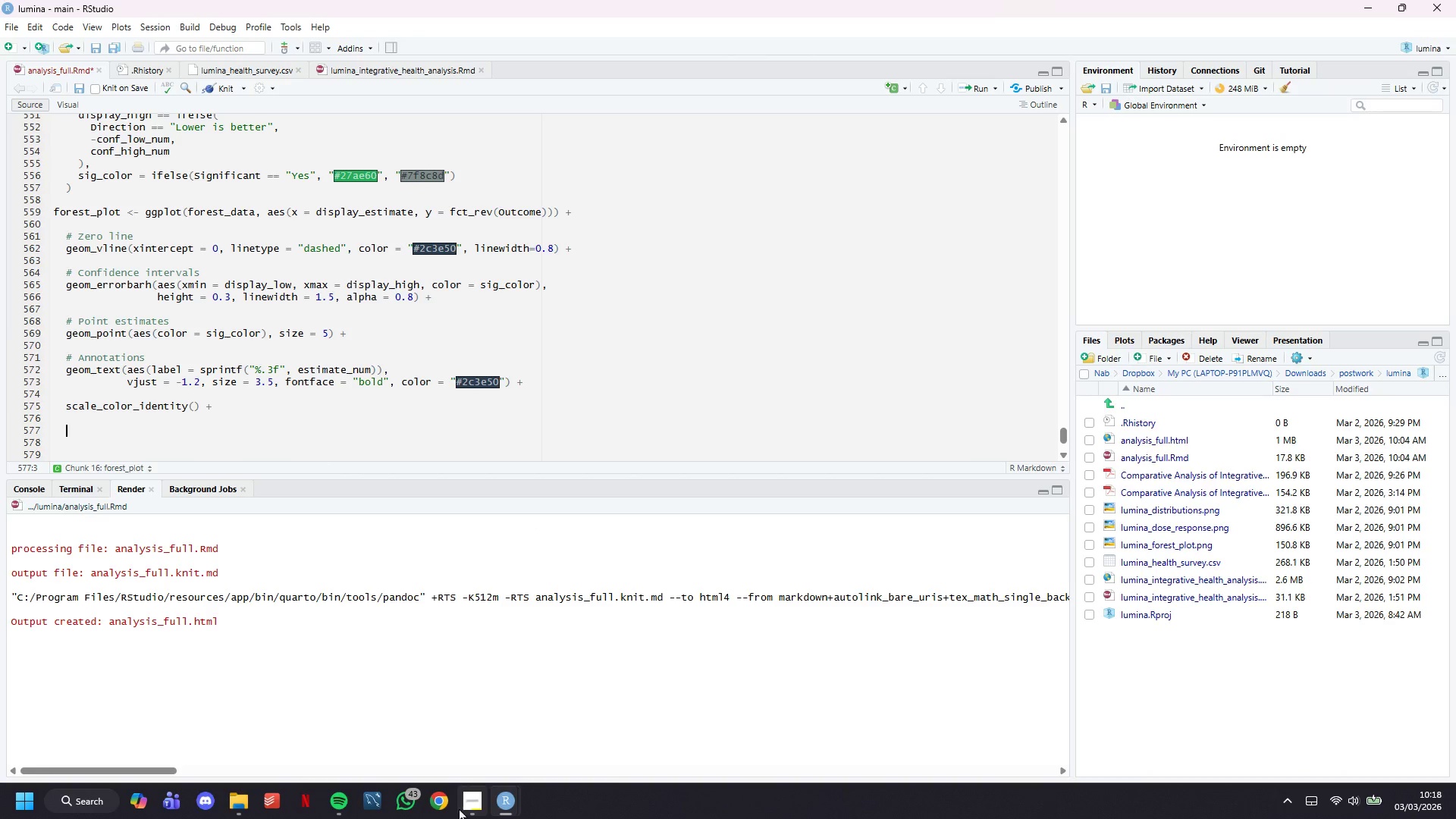 
left_click([467, 805])